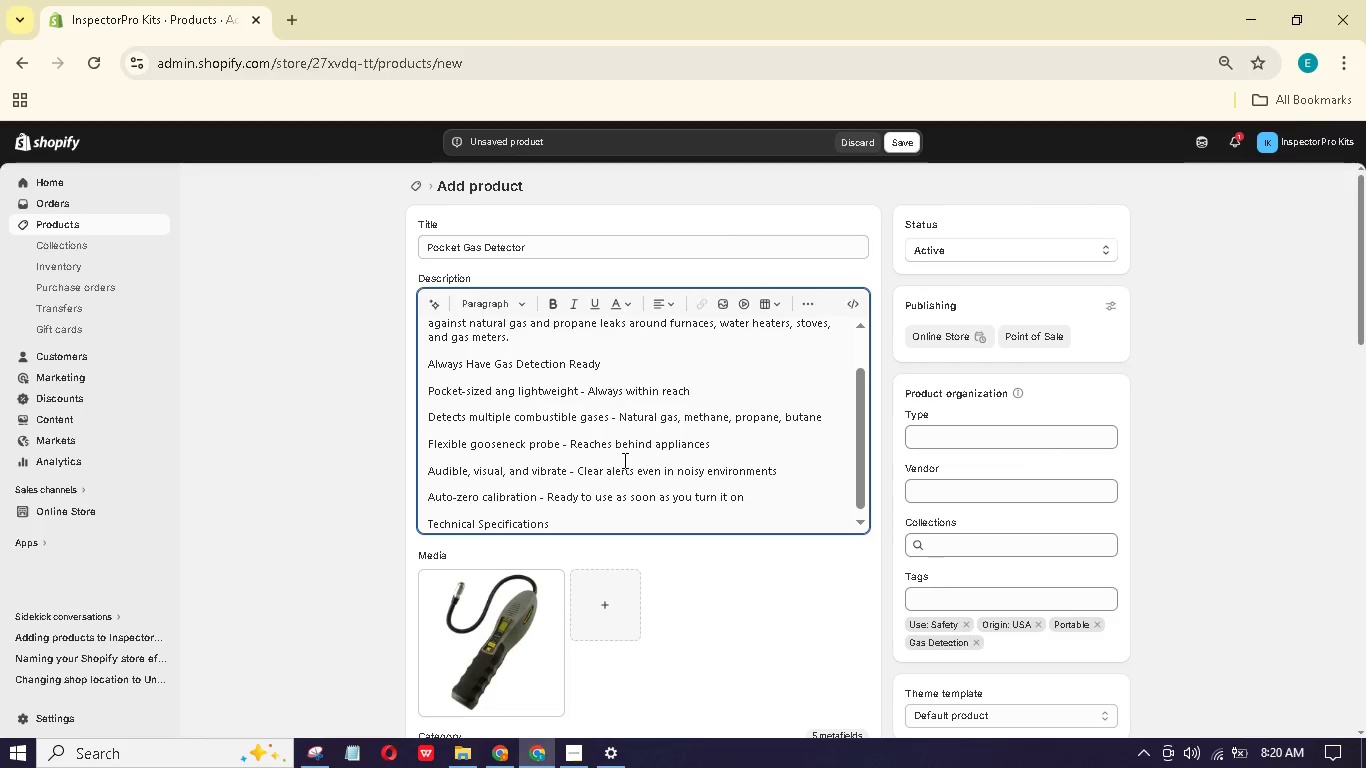 
 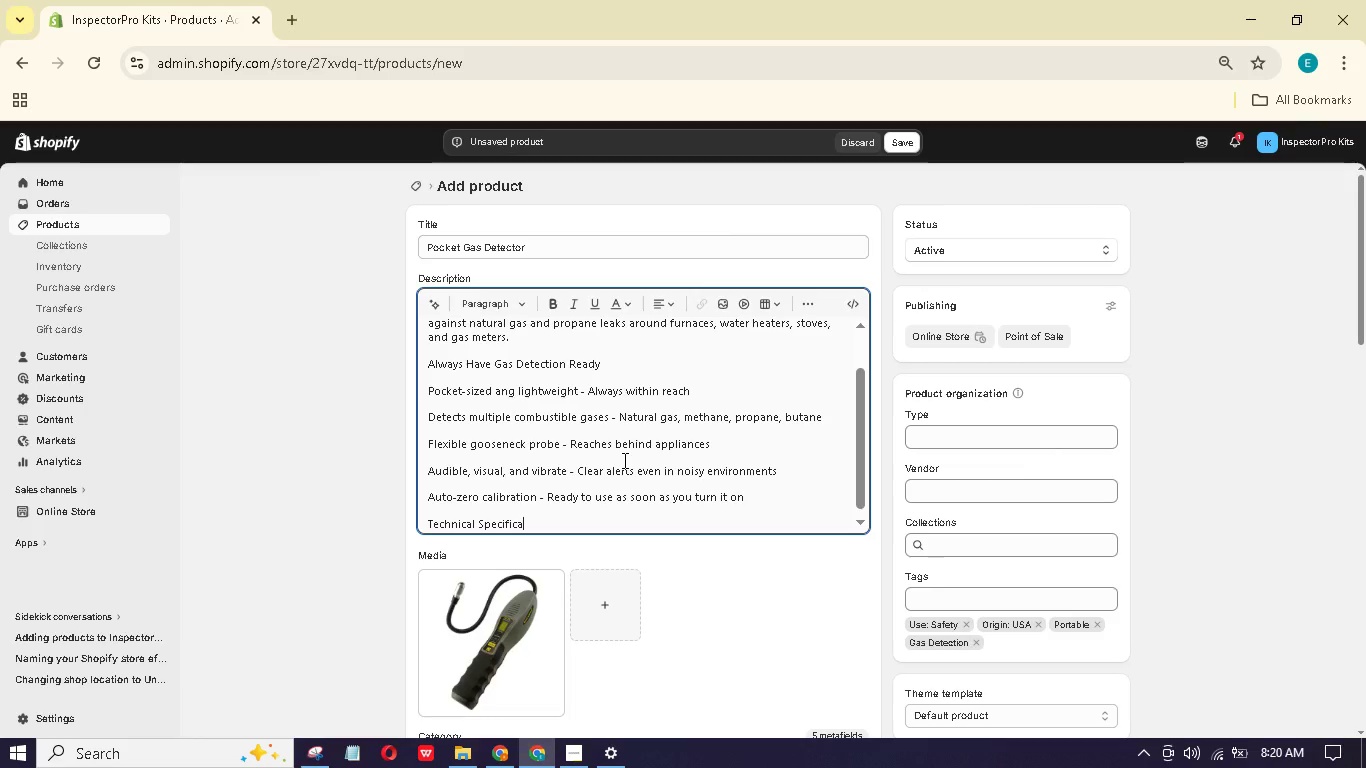 
hold_key(key=O, duration=0.38)
 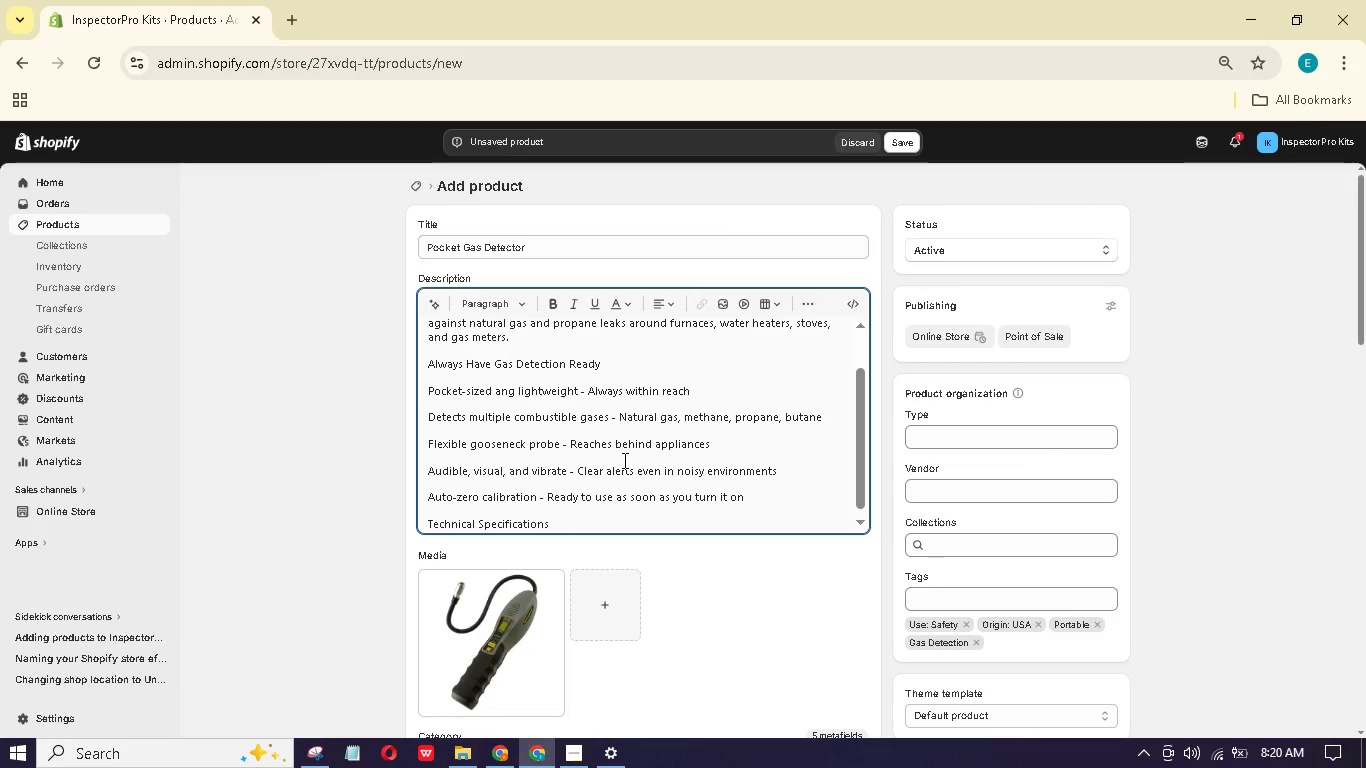 
key(Enter)
 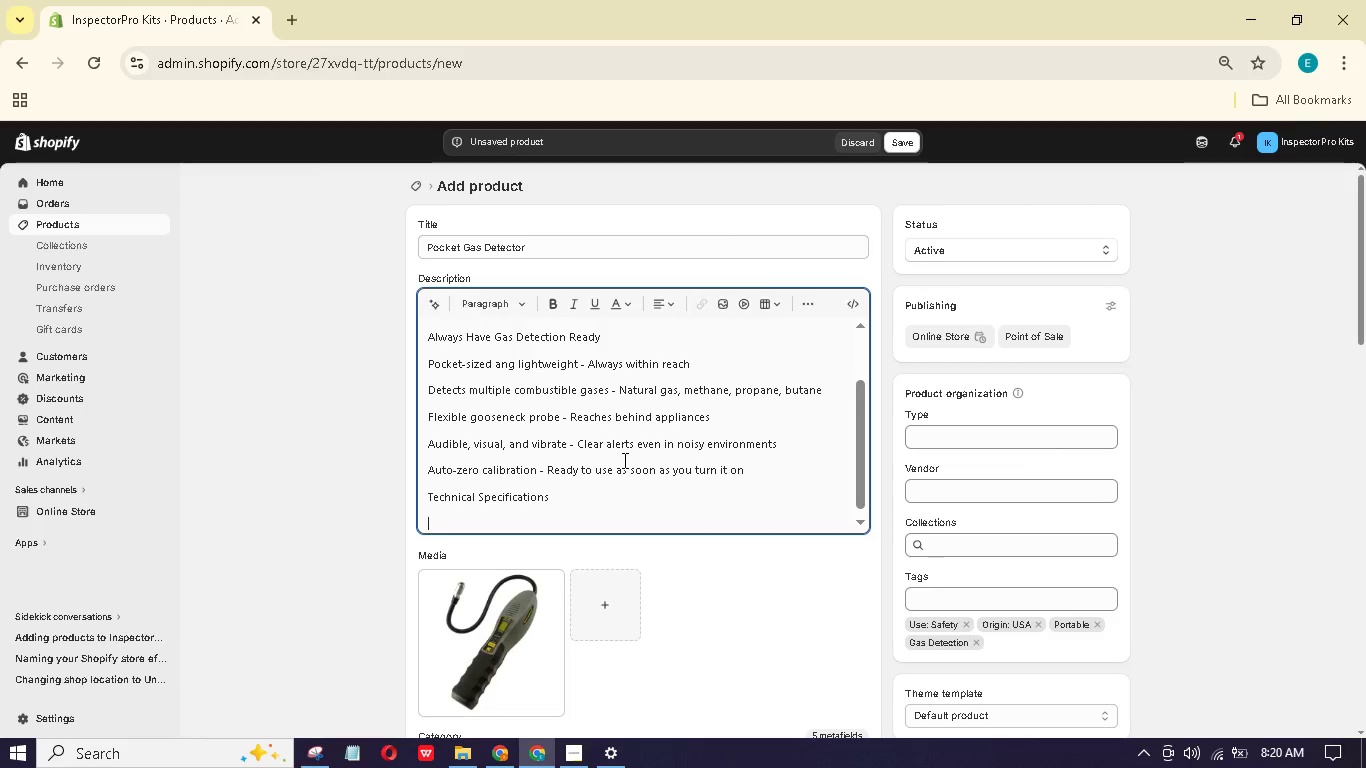 
type(Sensor tye: Semiconductor)
 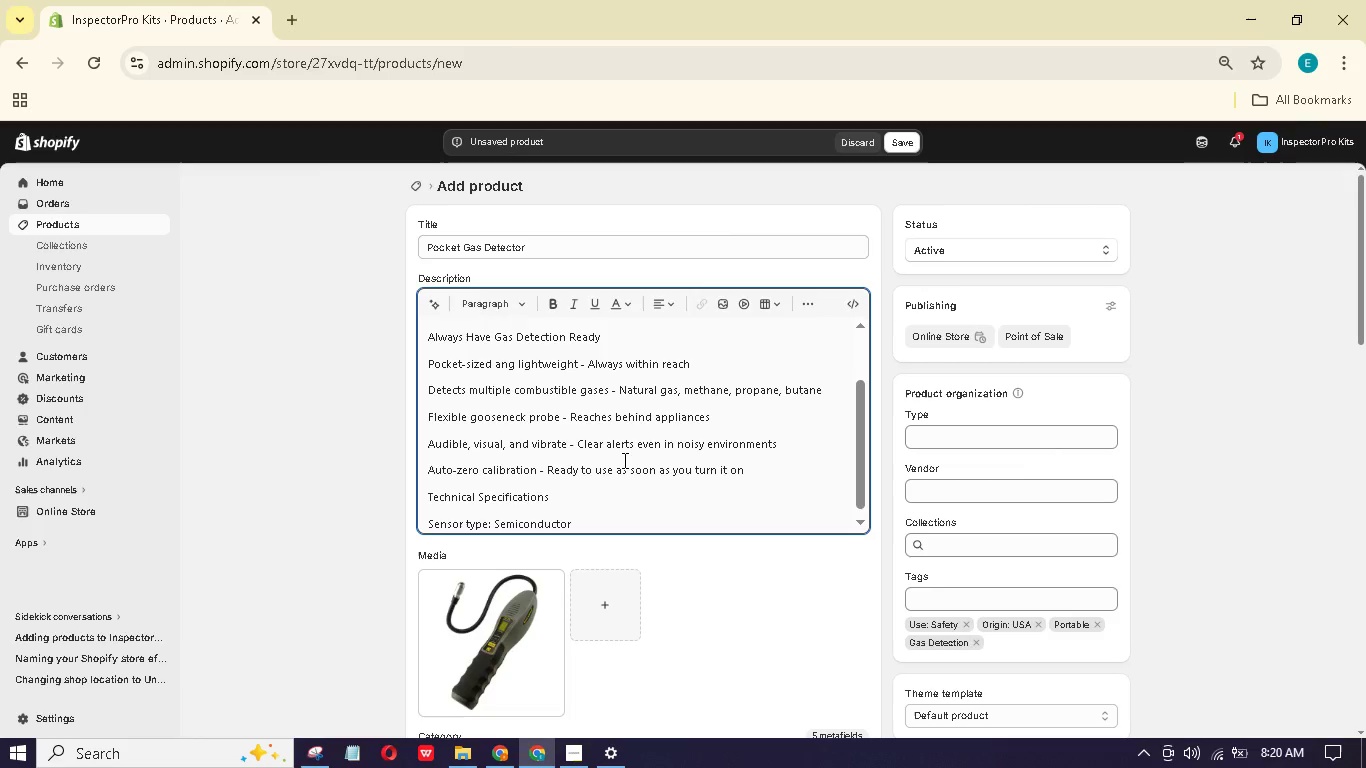 
hold_key(key=P, duration=0.36)
 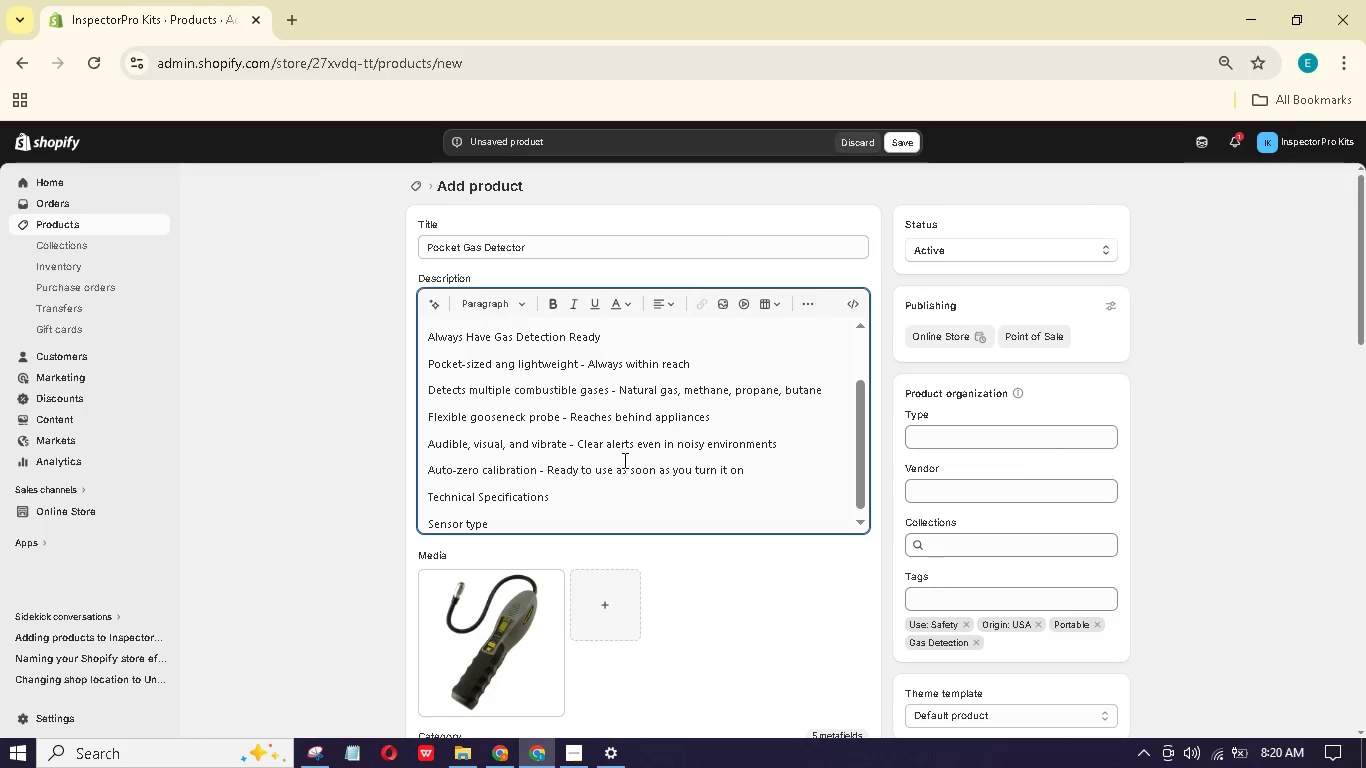 
key(Enter)
 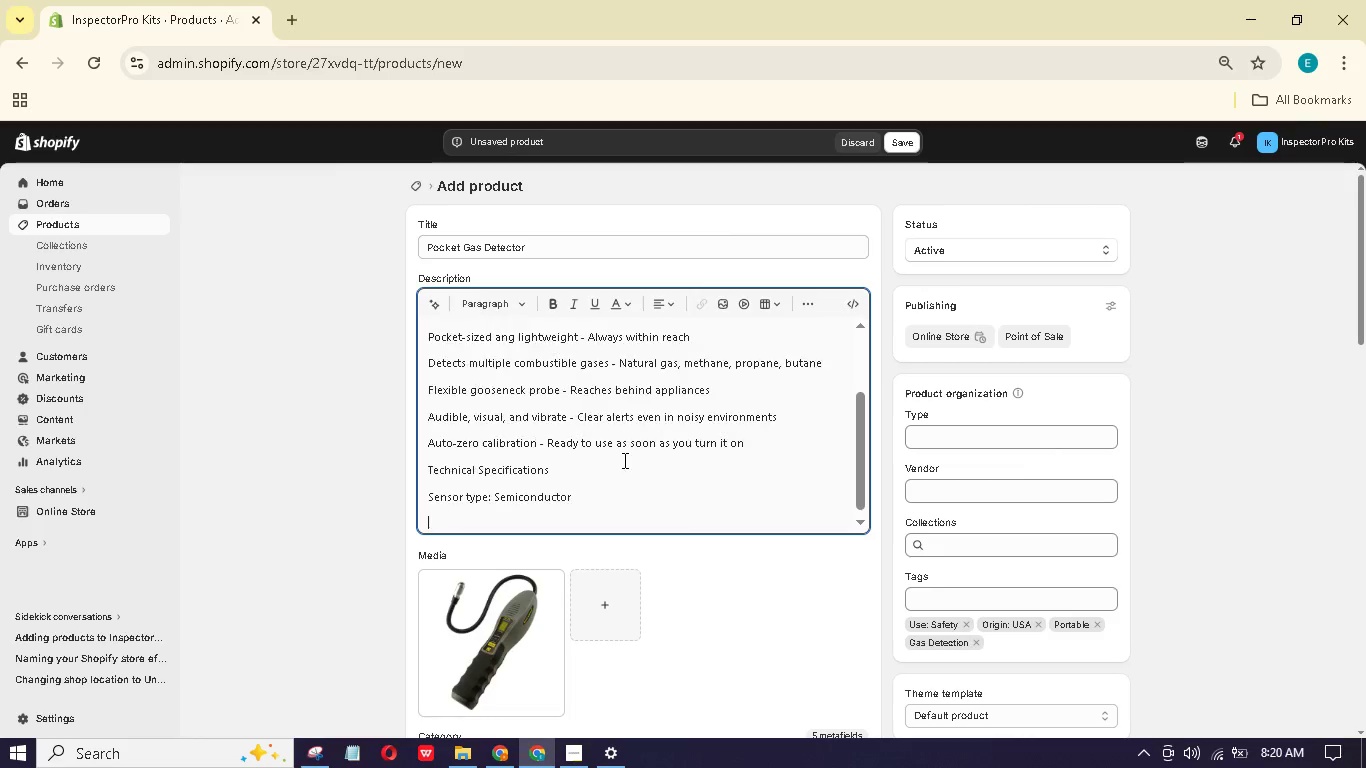 
type(Sensitivity: )
 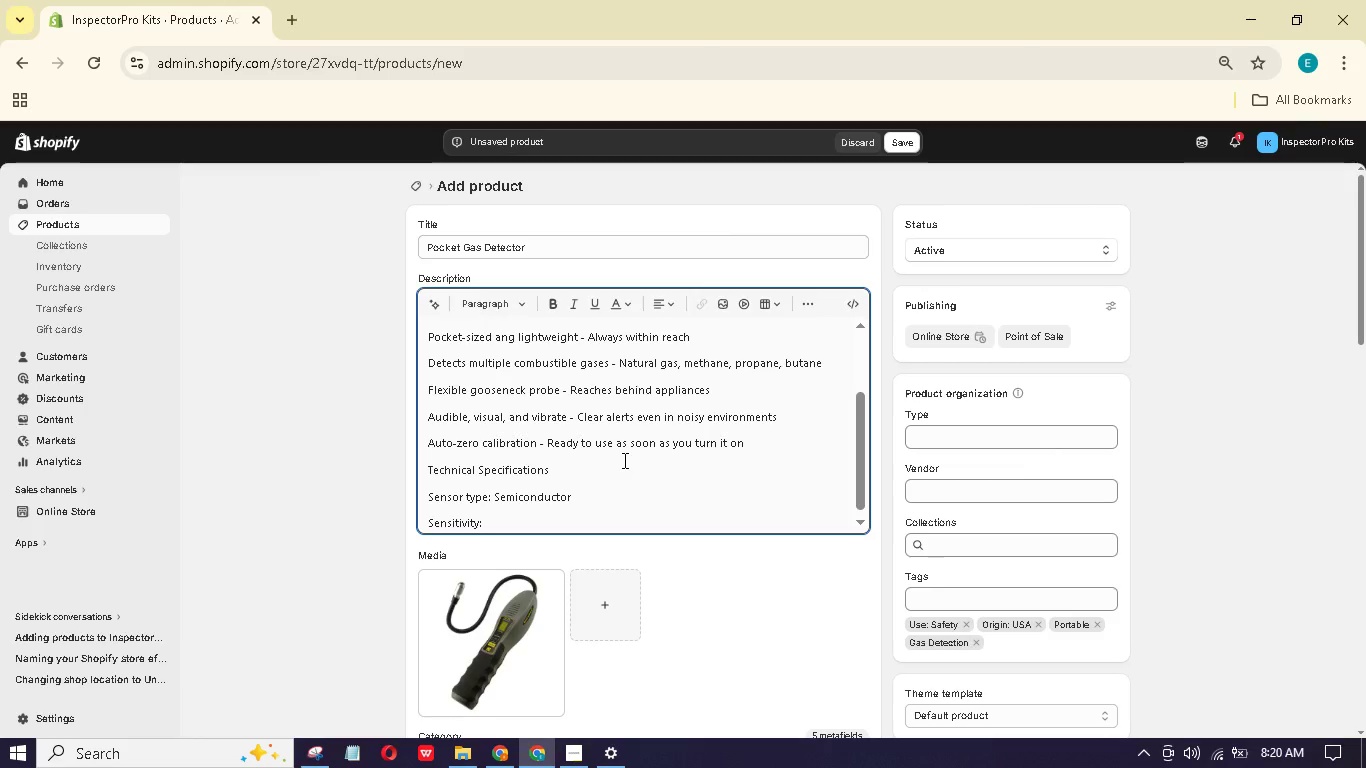 
type(50 ppm methane)
 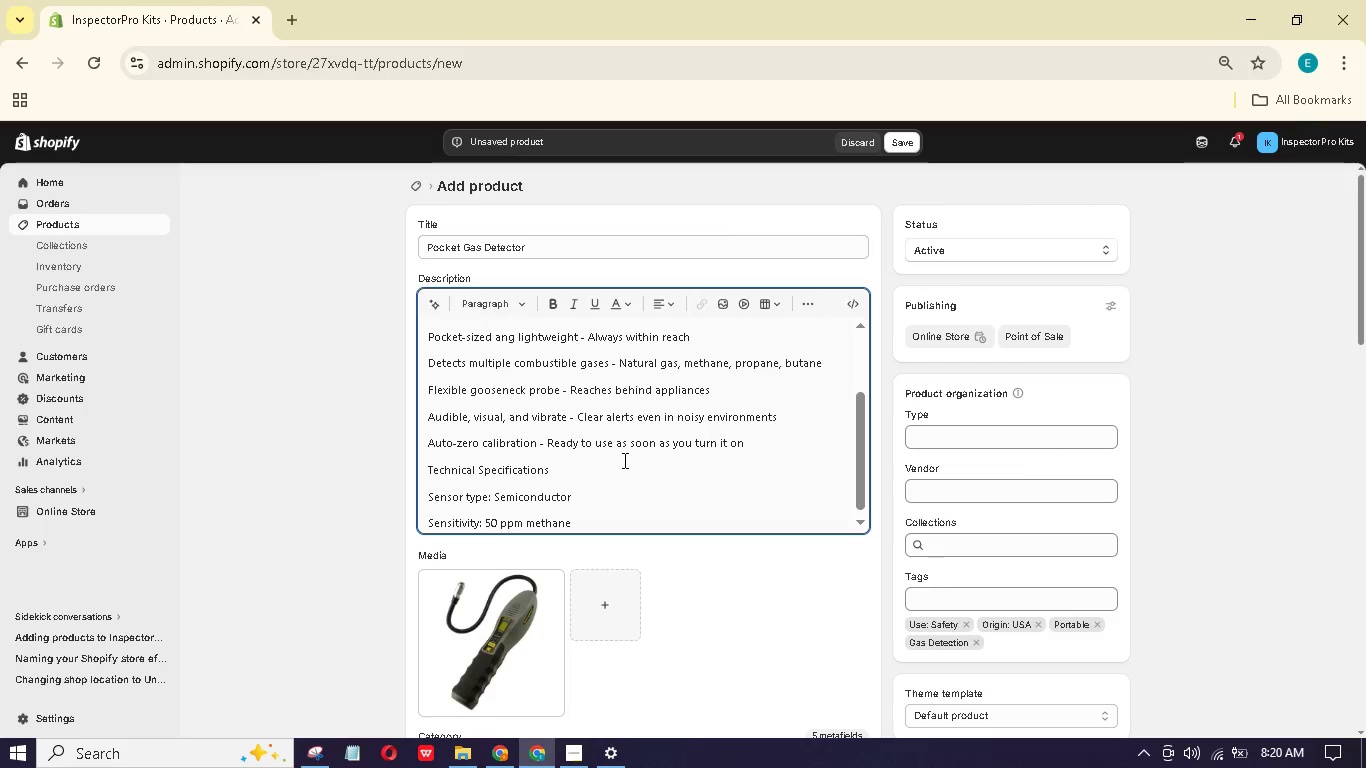 
key(Enter)
 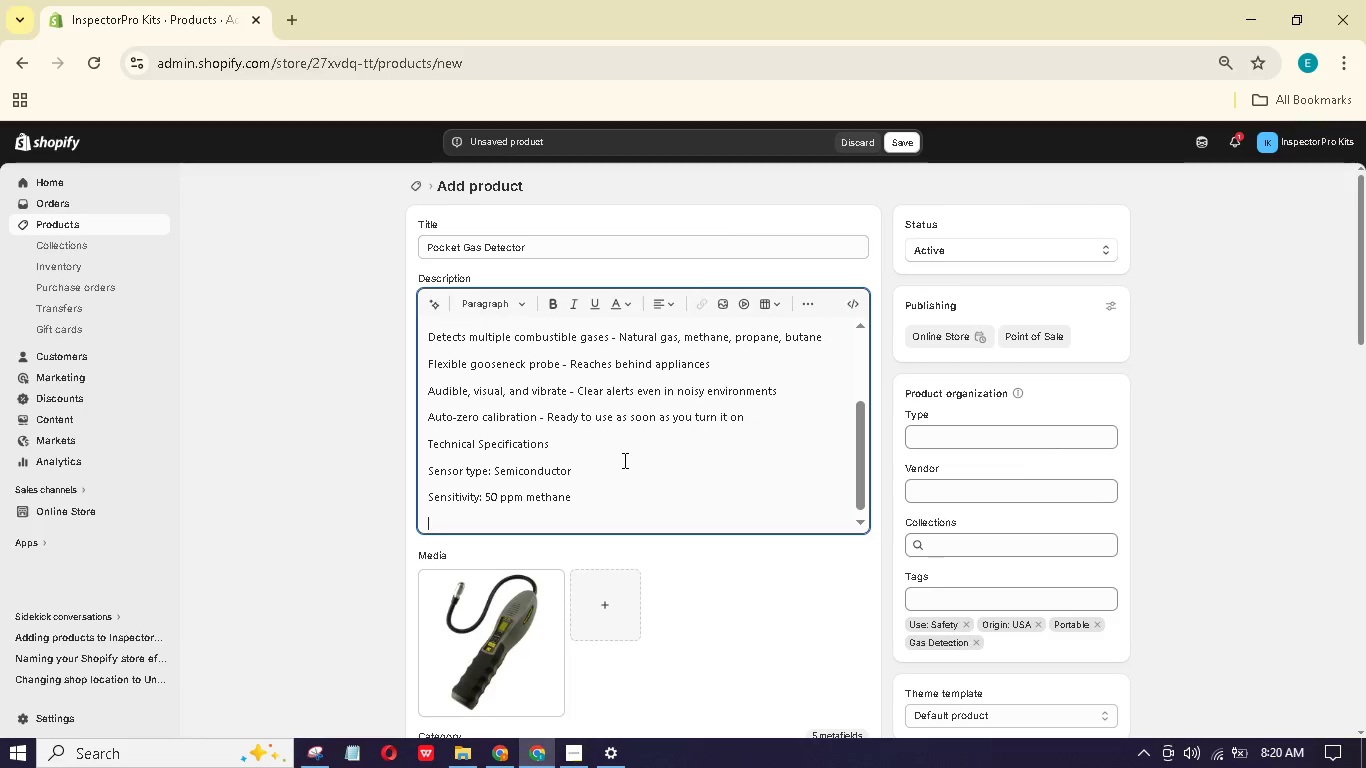 
type(Wrm-up time: 30 seconds)
 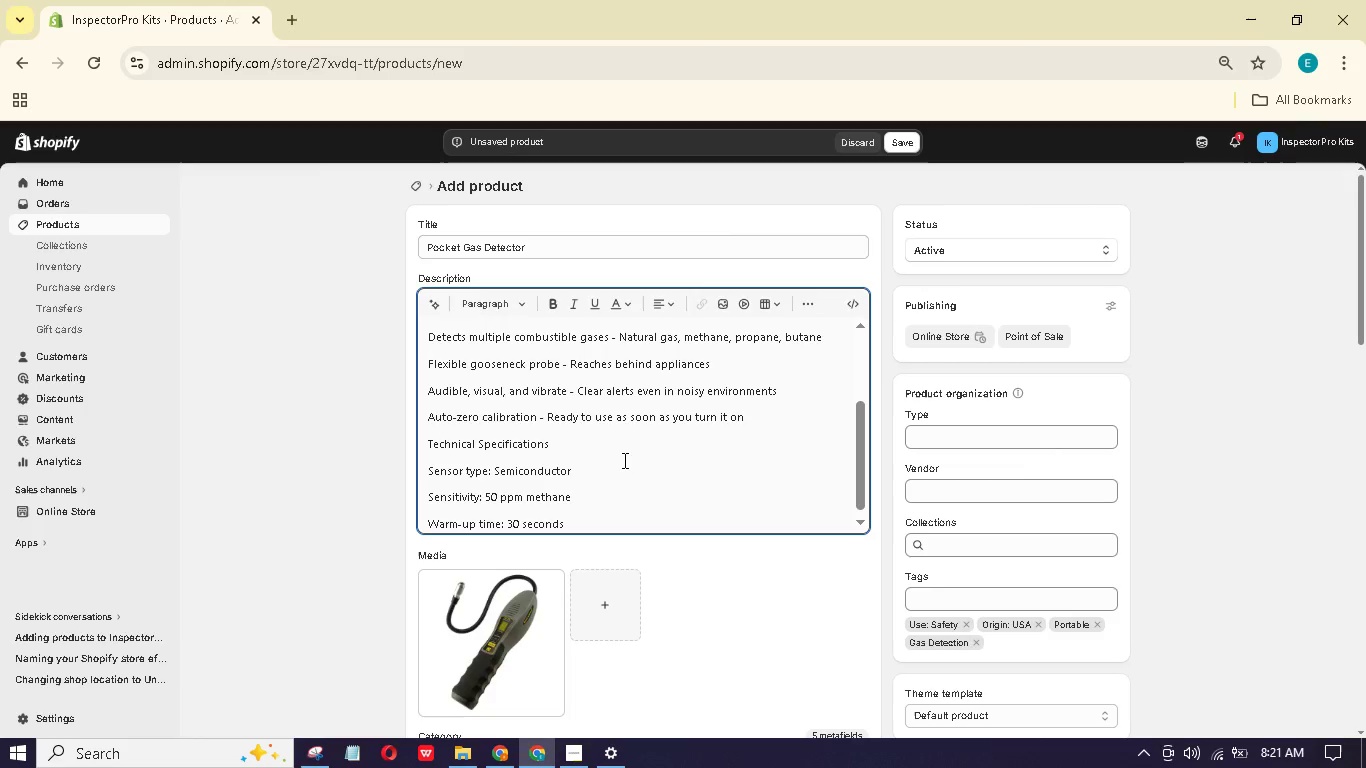 
hold_key(key=A, duration=0.41)
 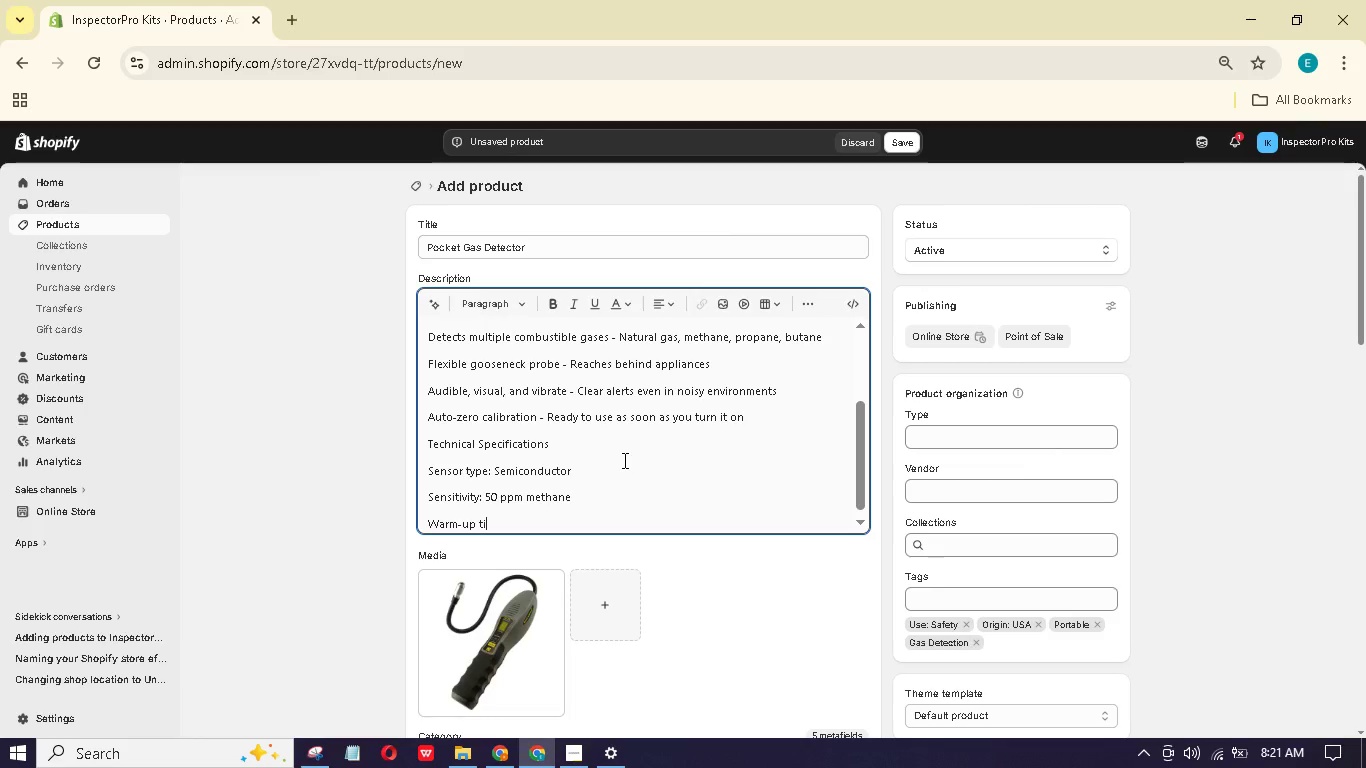 
key(Enter)
 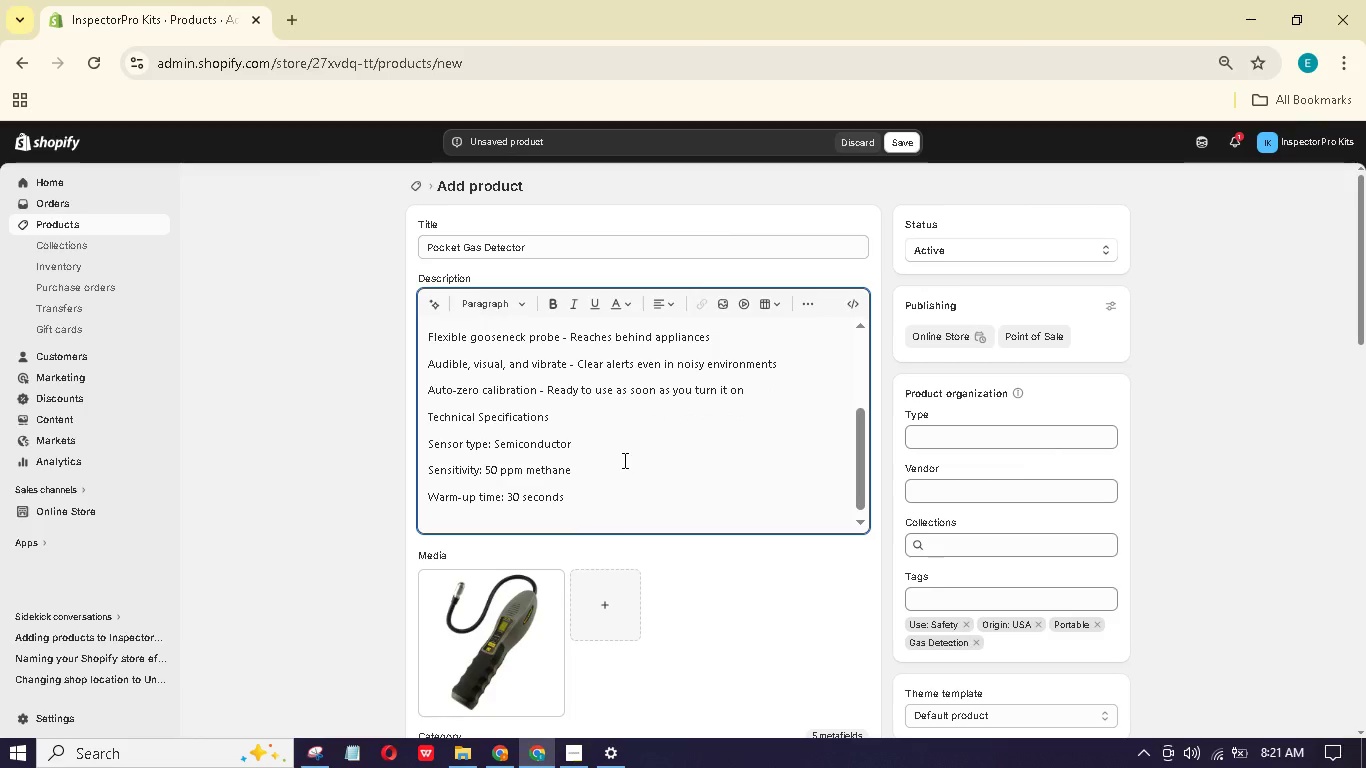 
type(Battery: 3 AAA (ncludd))
 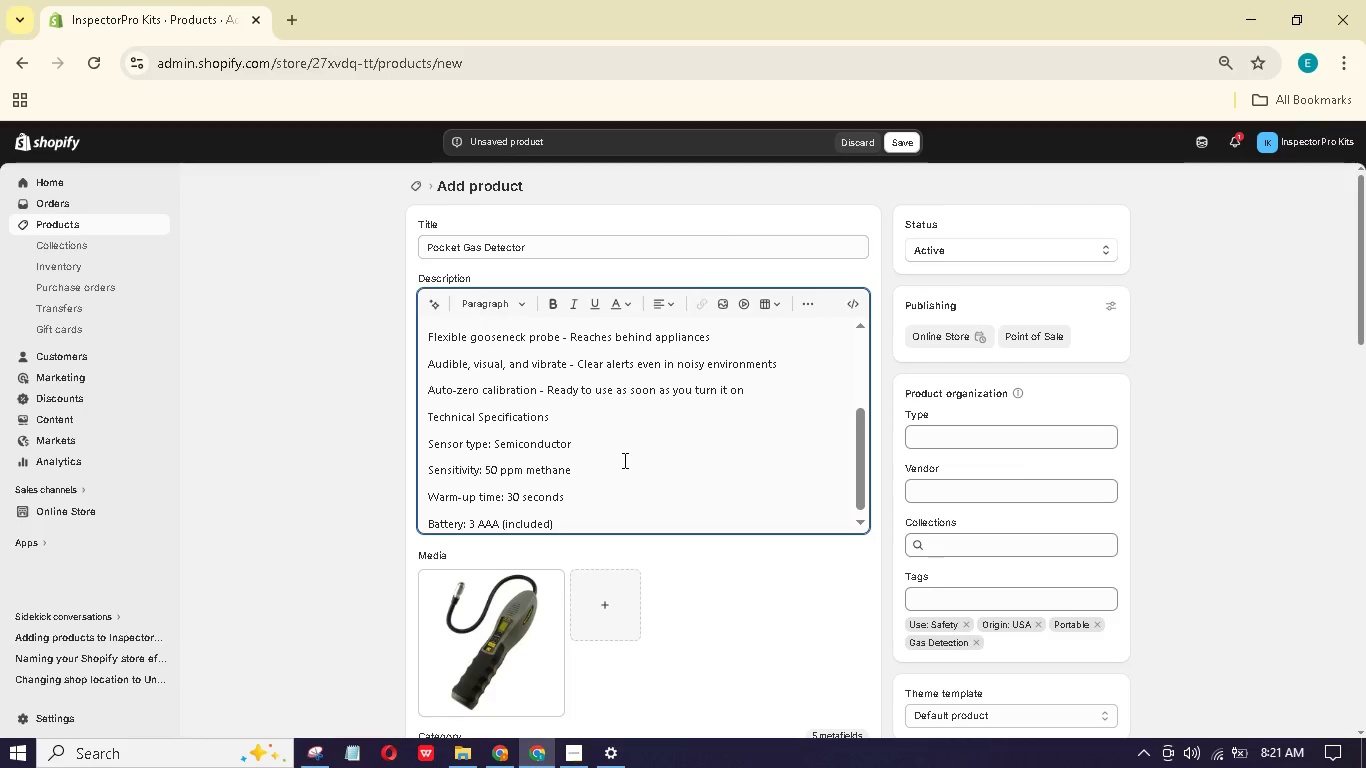 
 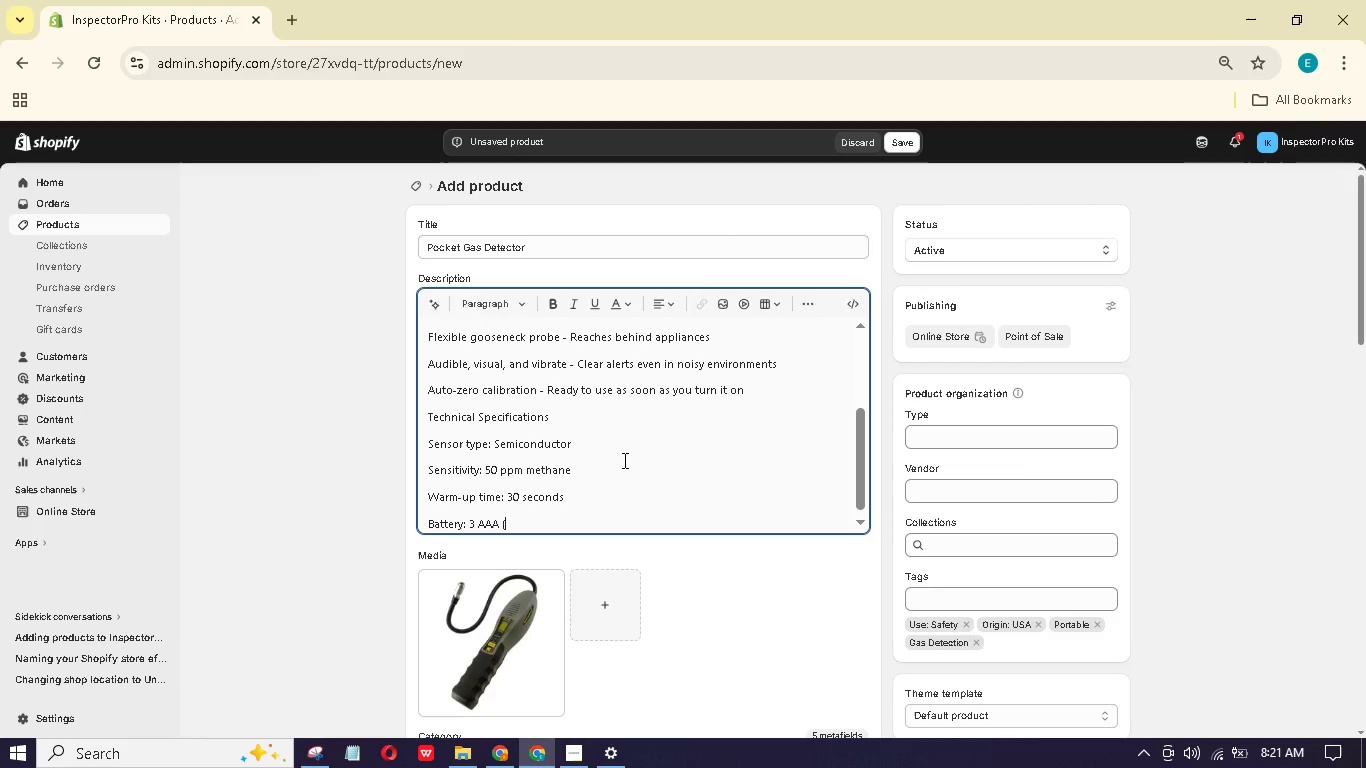 
hold_key(key=I, duration=0.33)
 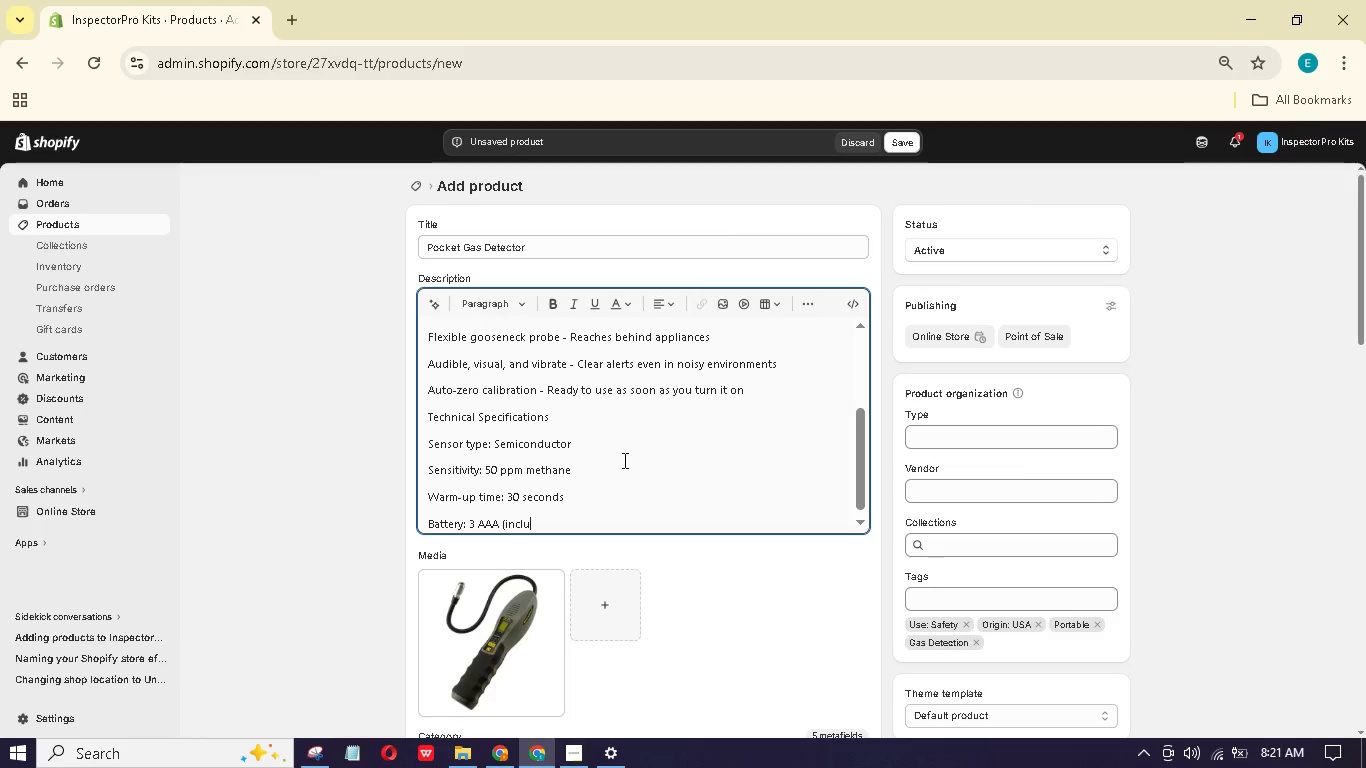 
wait(5.41)
 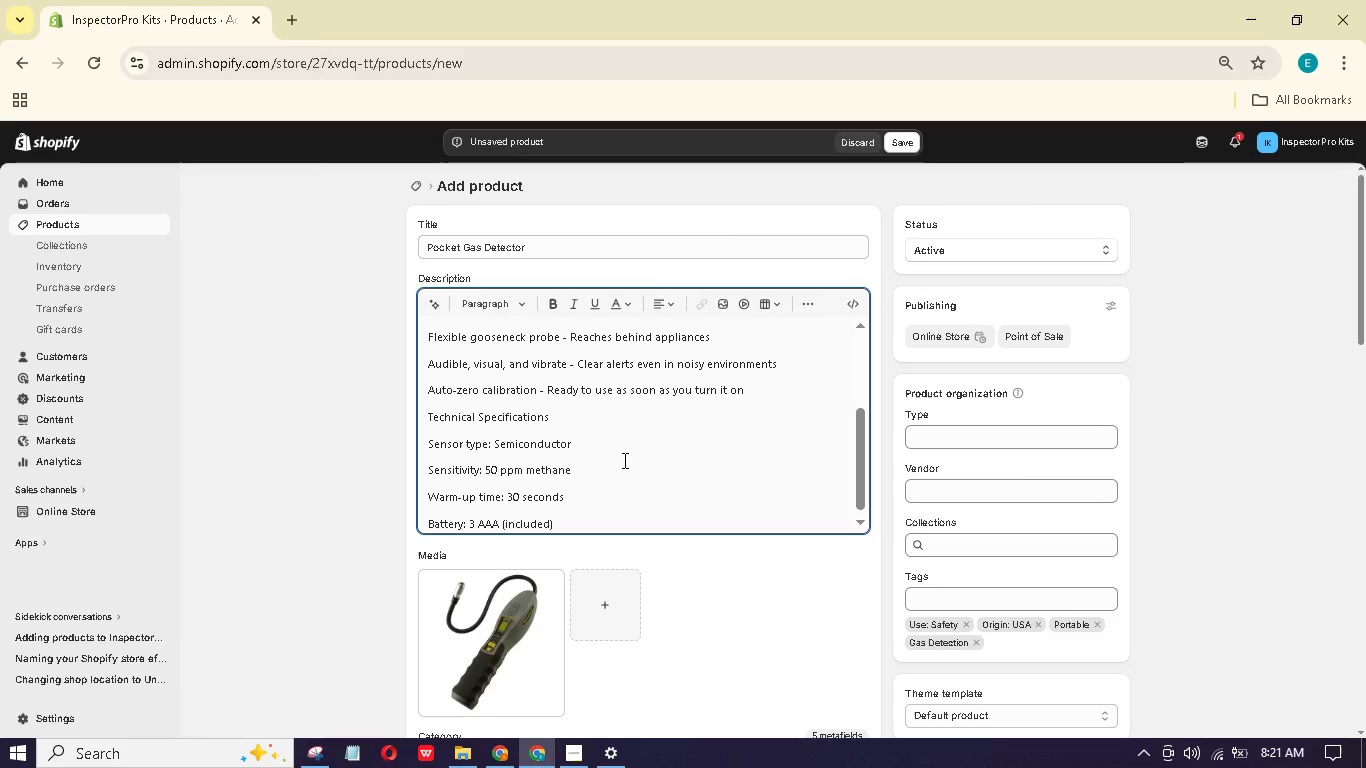 
key(Enter)
 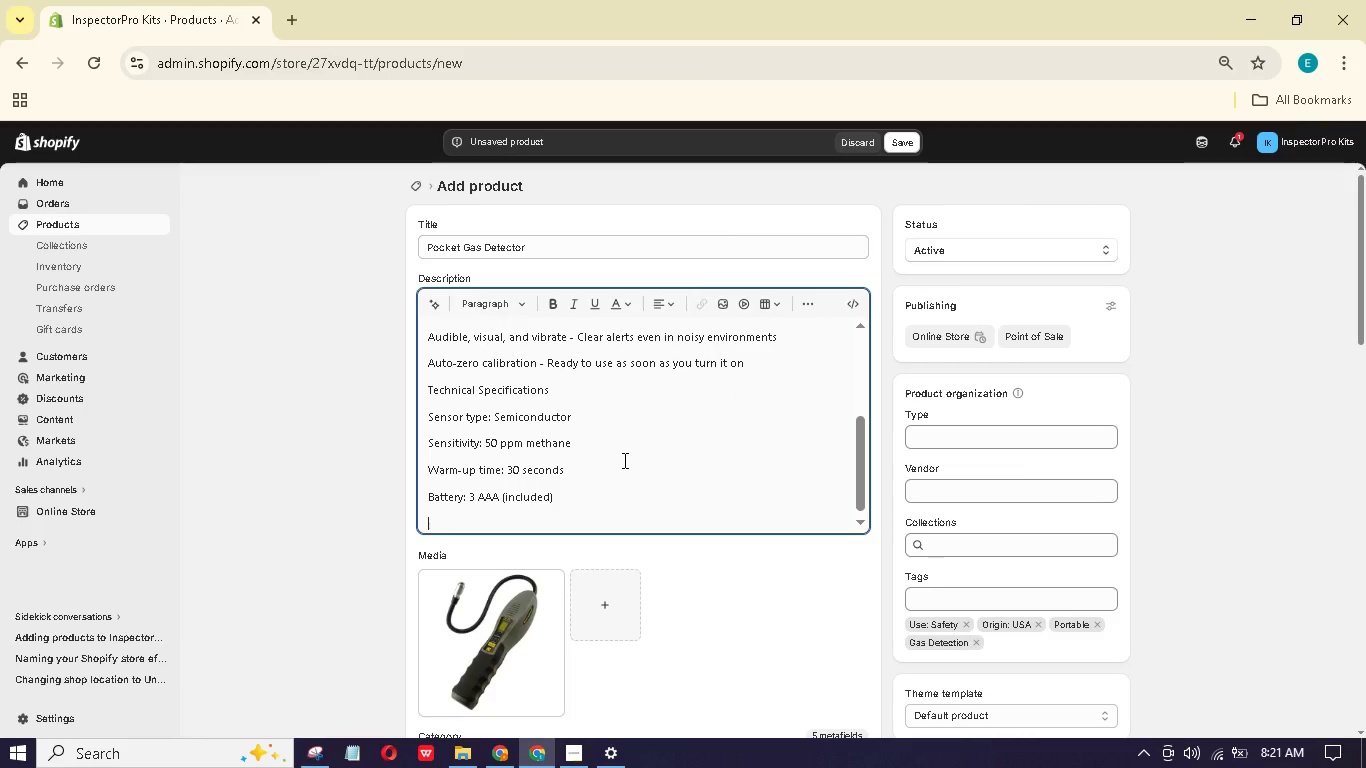 
type(What's in te)
key(Backspace)
type(he Box)
 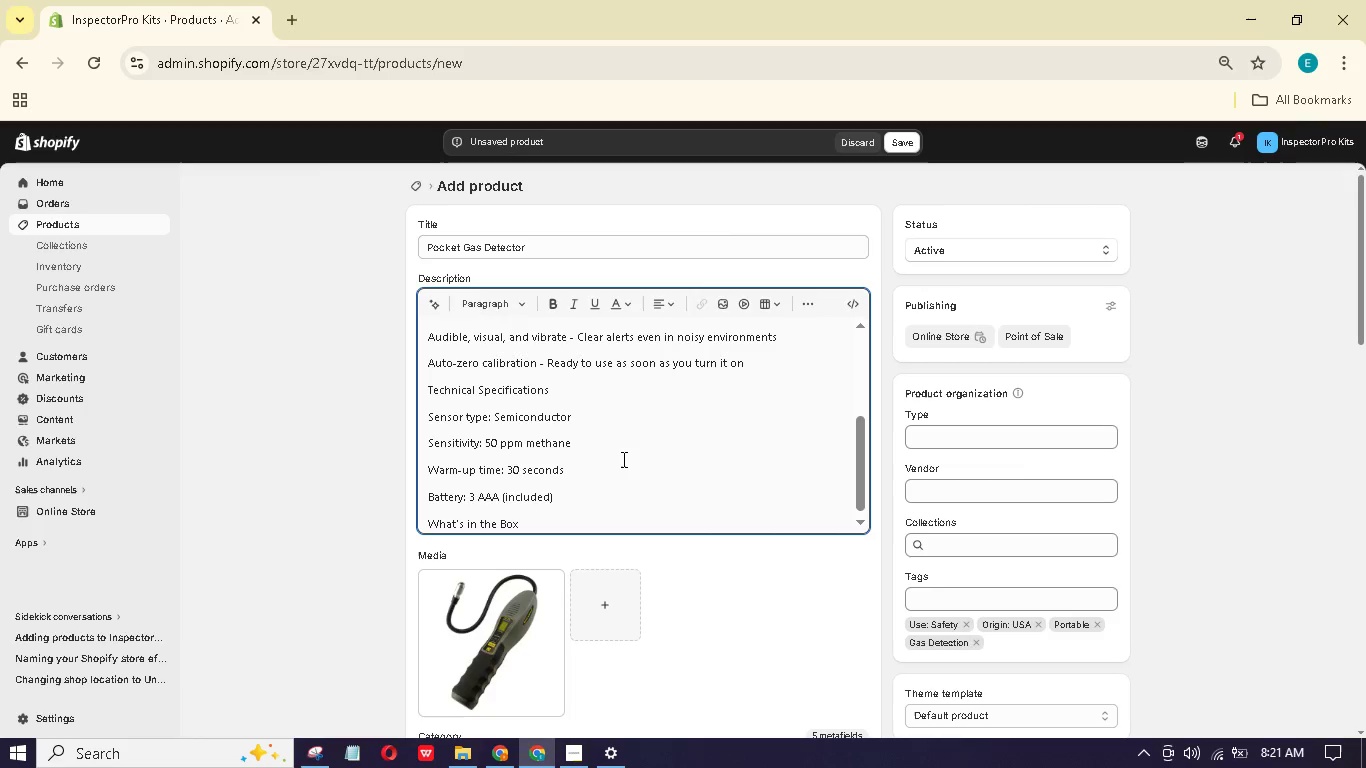 
key(Enter)
 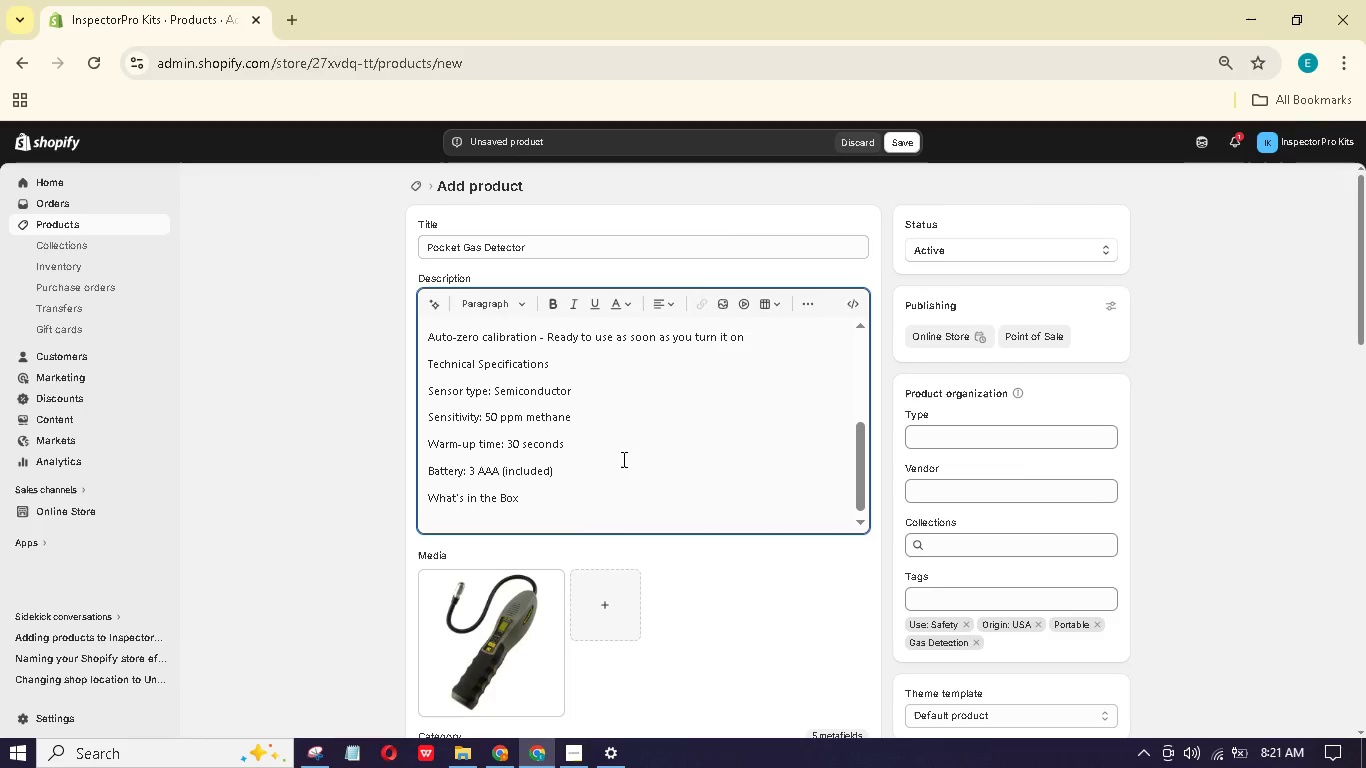 
type(Pokt gs dtectr)
 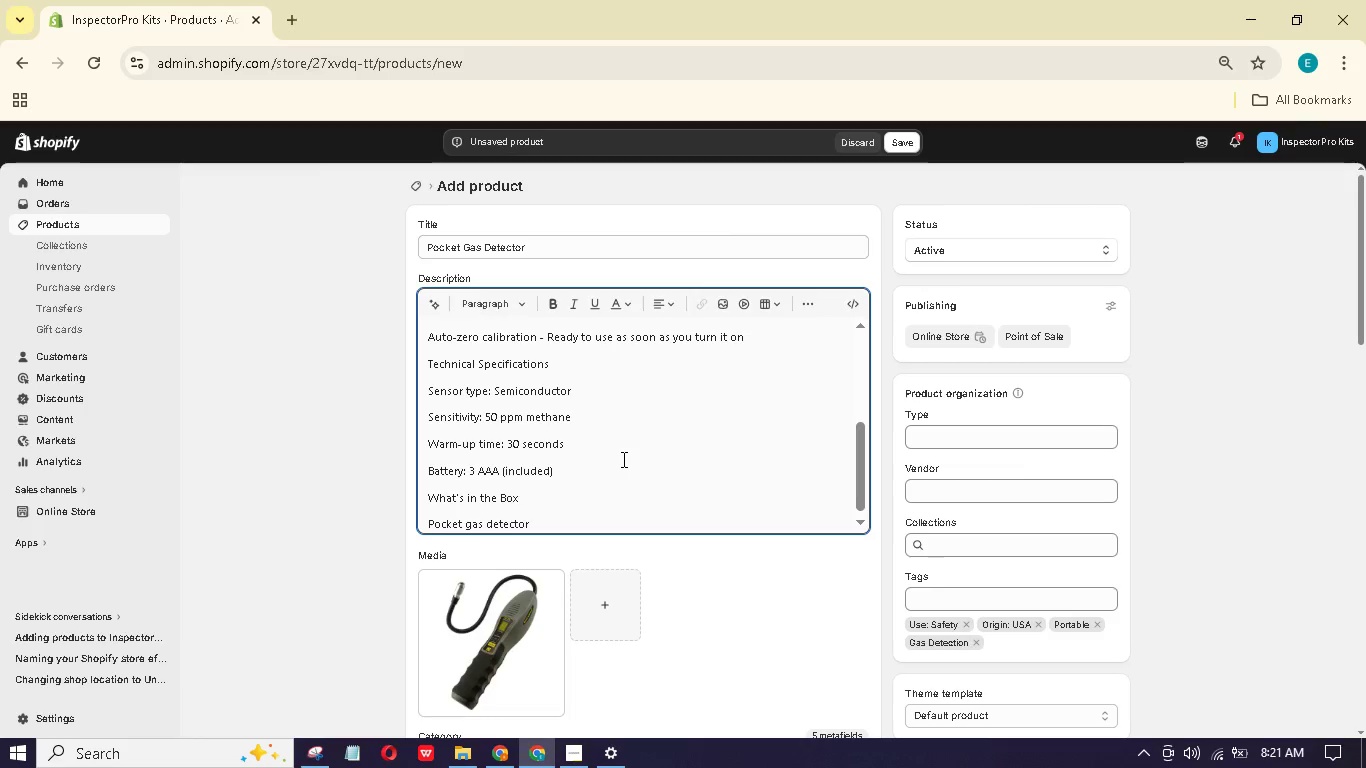 
hold_key(key=A, duration=0.34)
 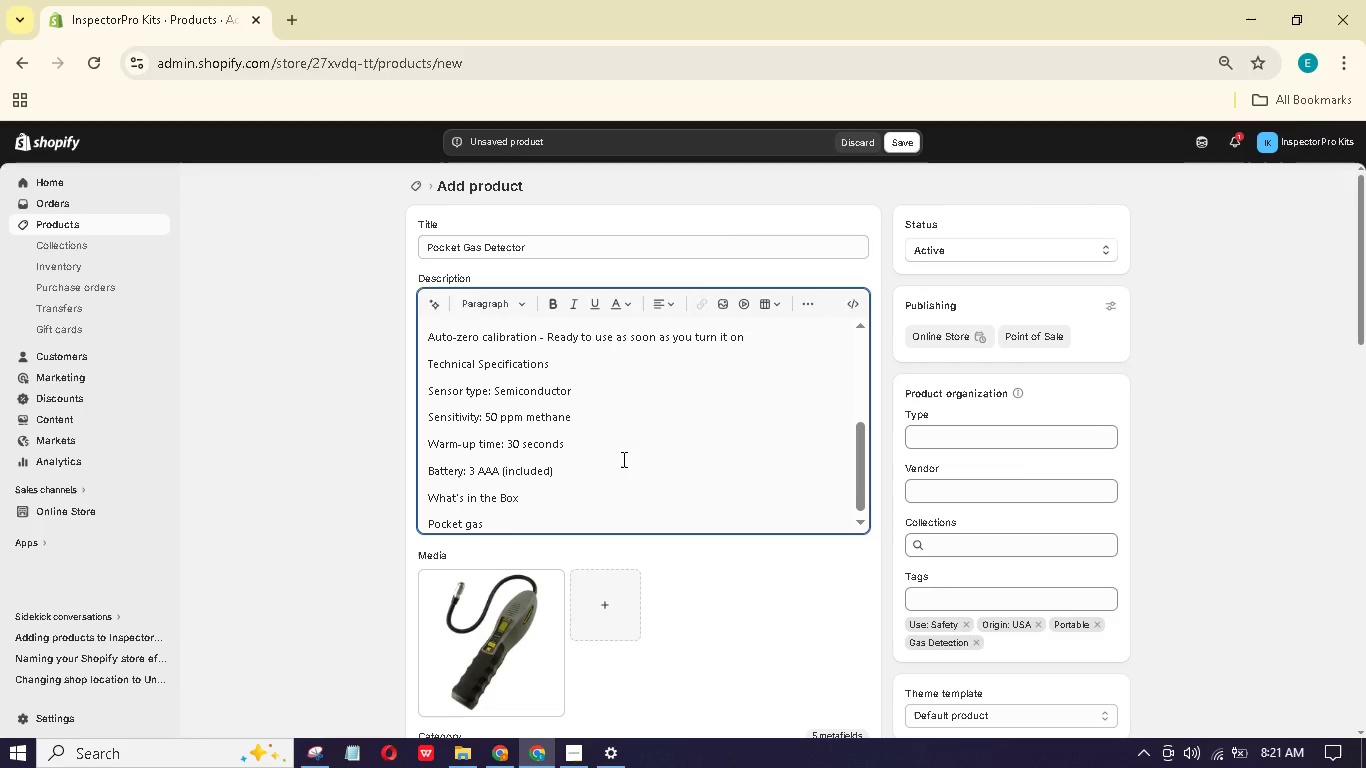 
hold_key(key=O, duration=0.47)
 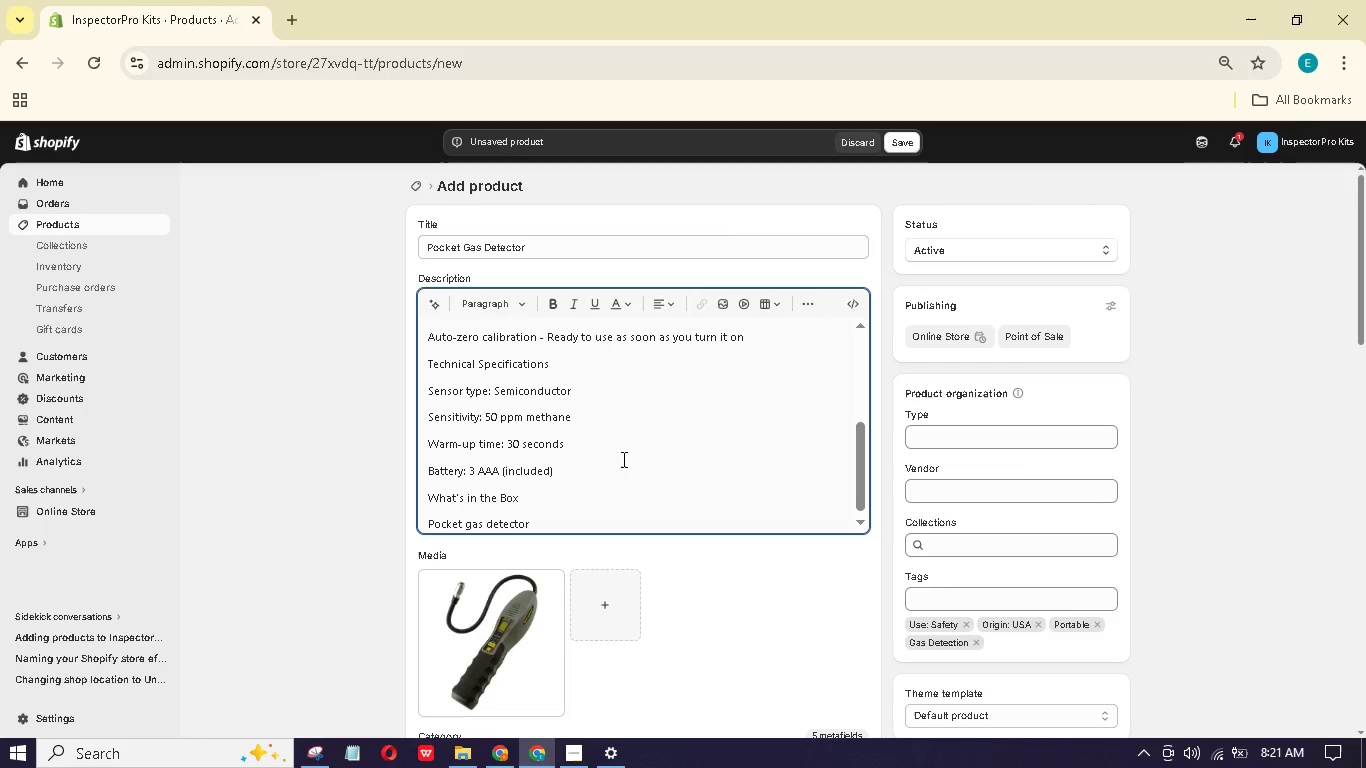 
key(Enter)
 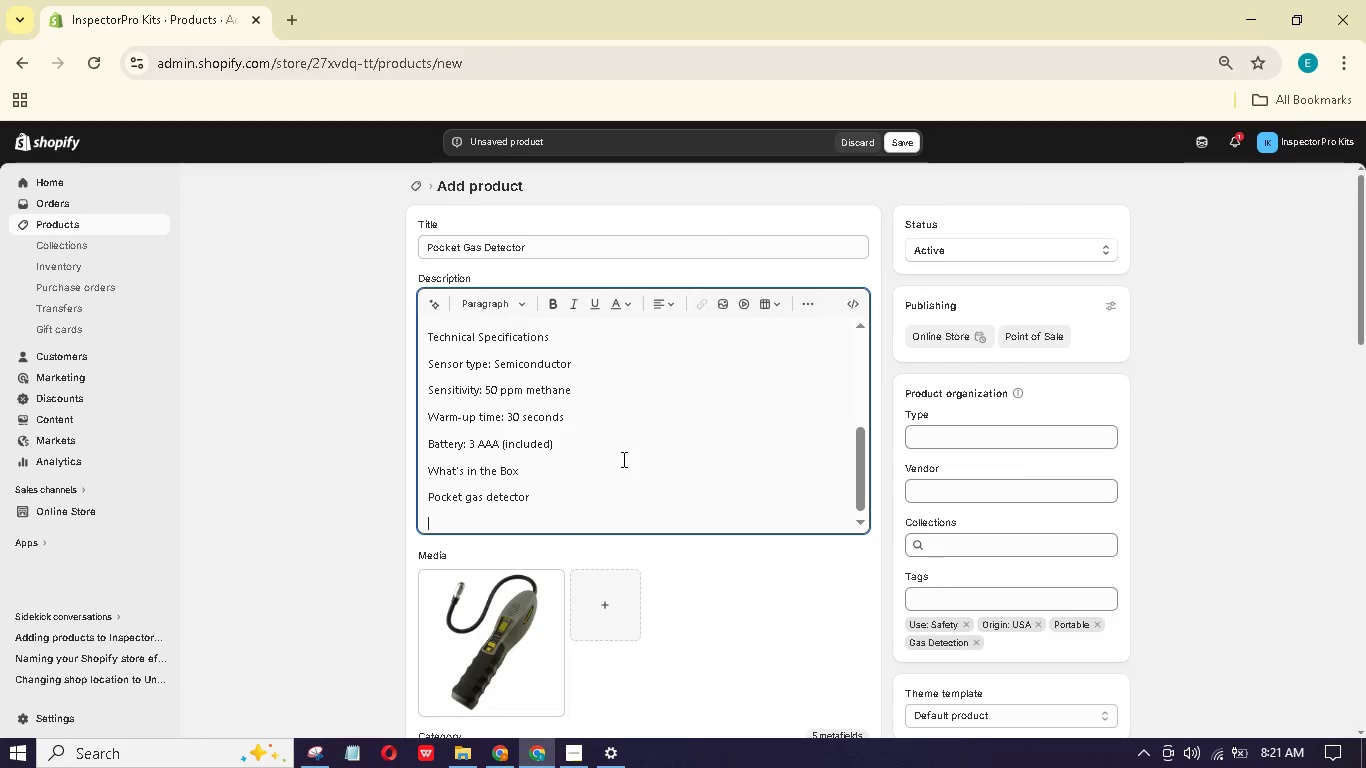 
type(Protective cap)
 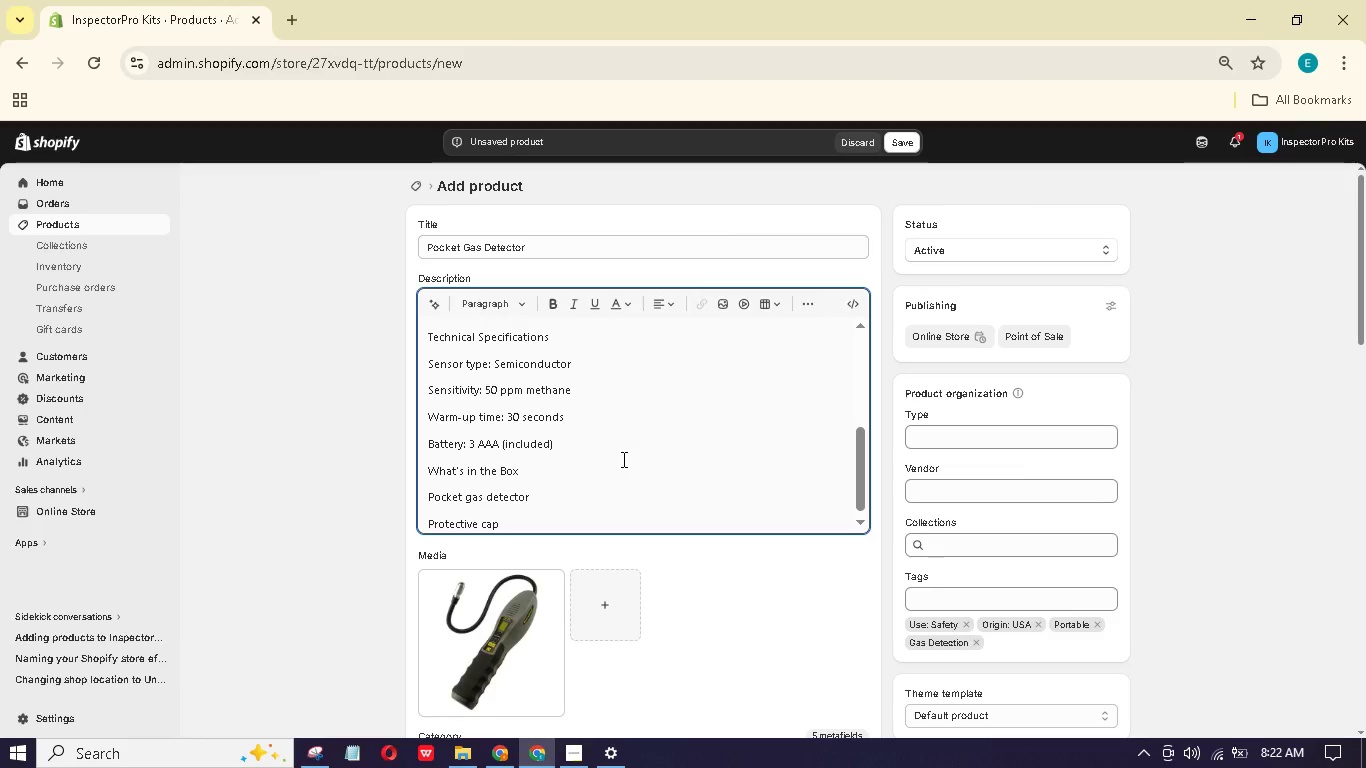 
key(Enter)
 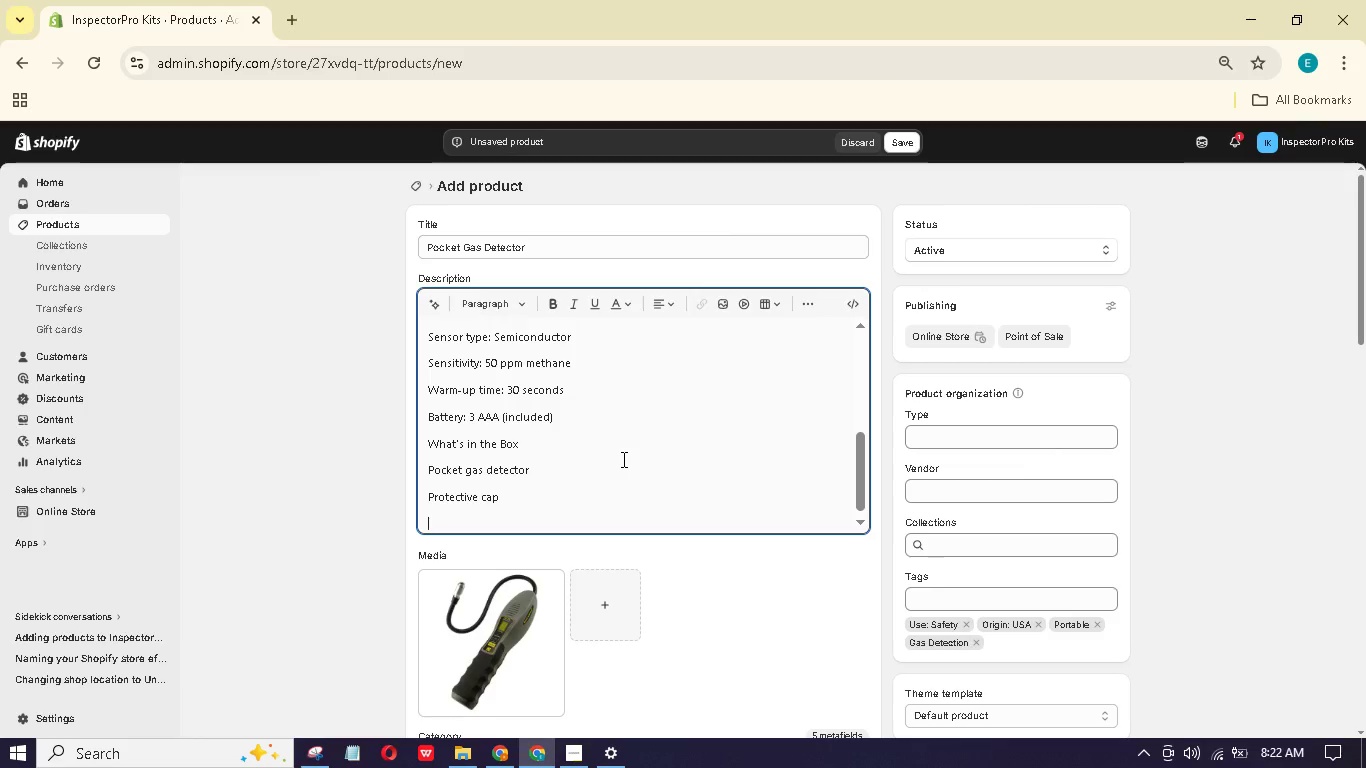 
type(AAA brreries)
 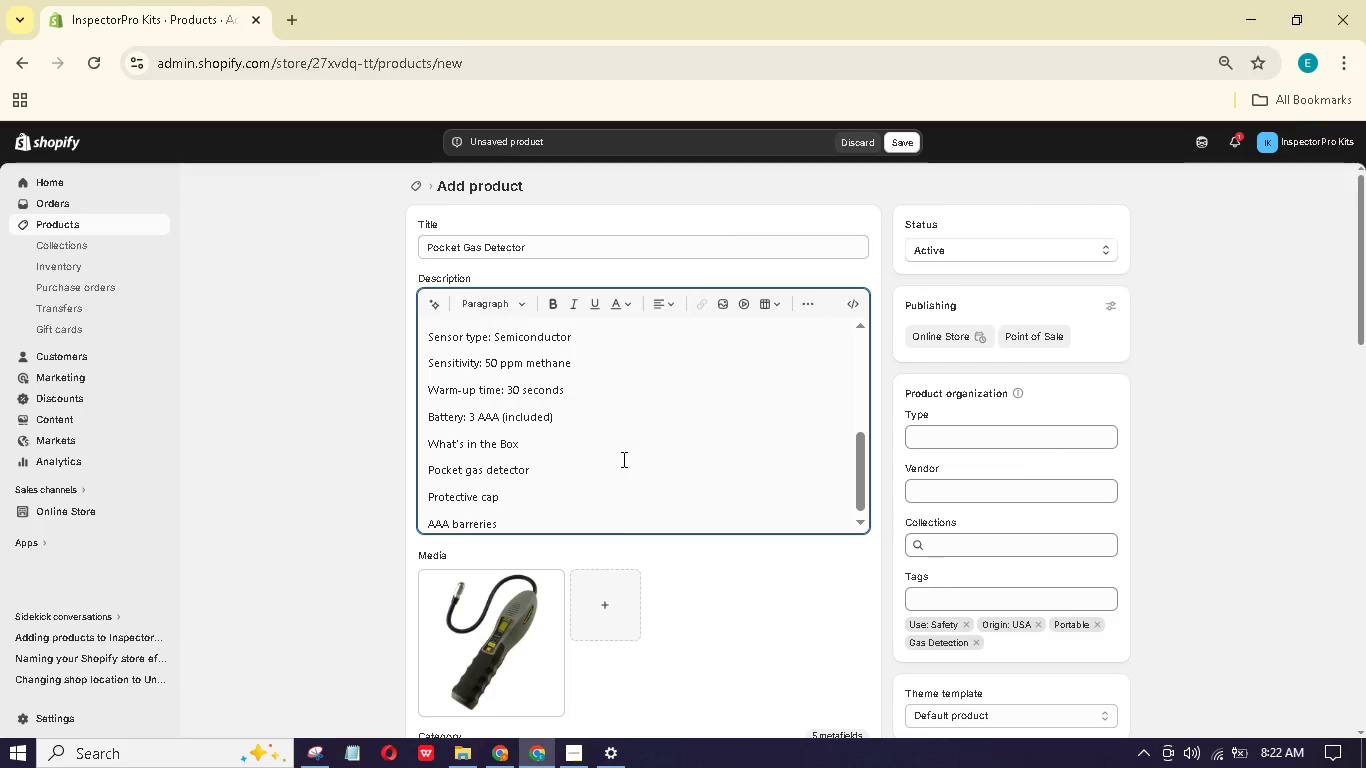 
wait(14.02)
 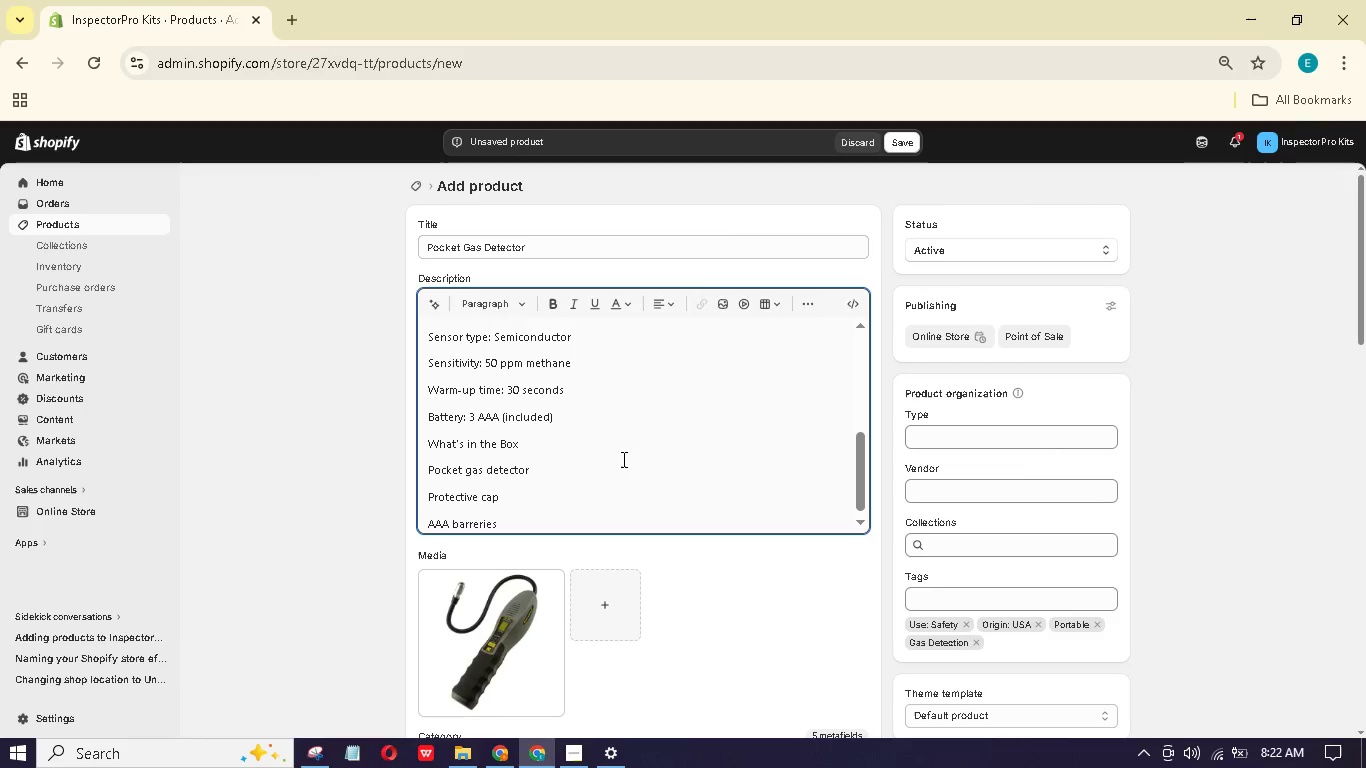 
key(Enter)
 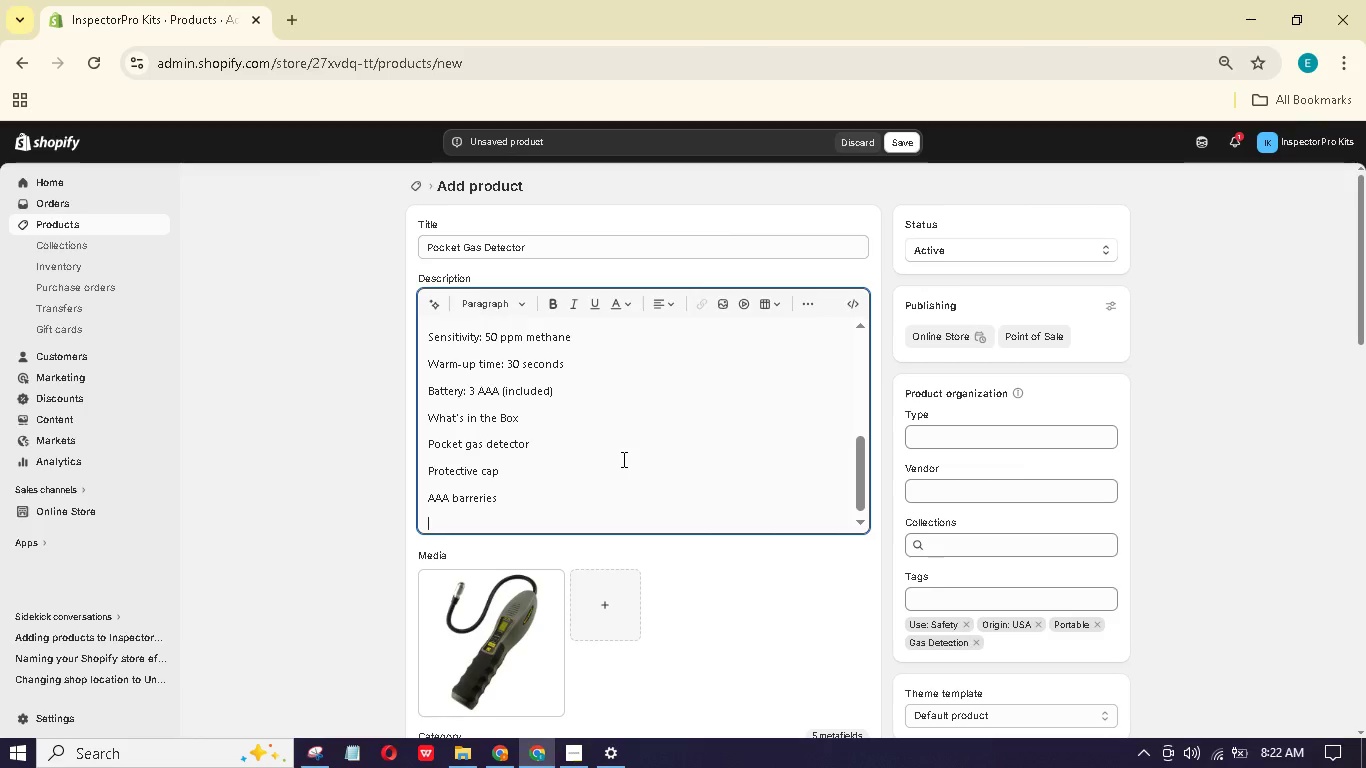 
type(Lany)
 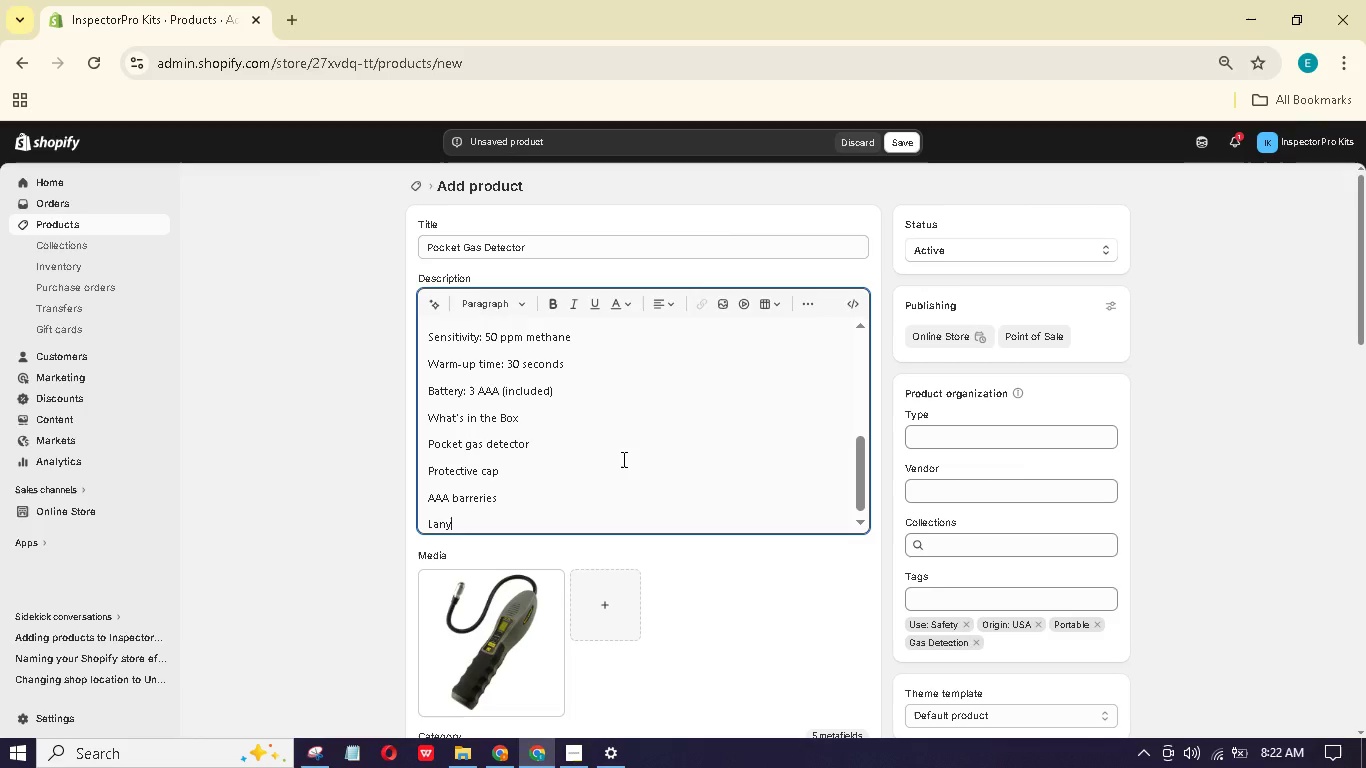 
hold_key(key=A, duration=0.39)
 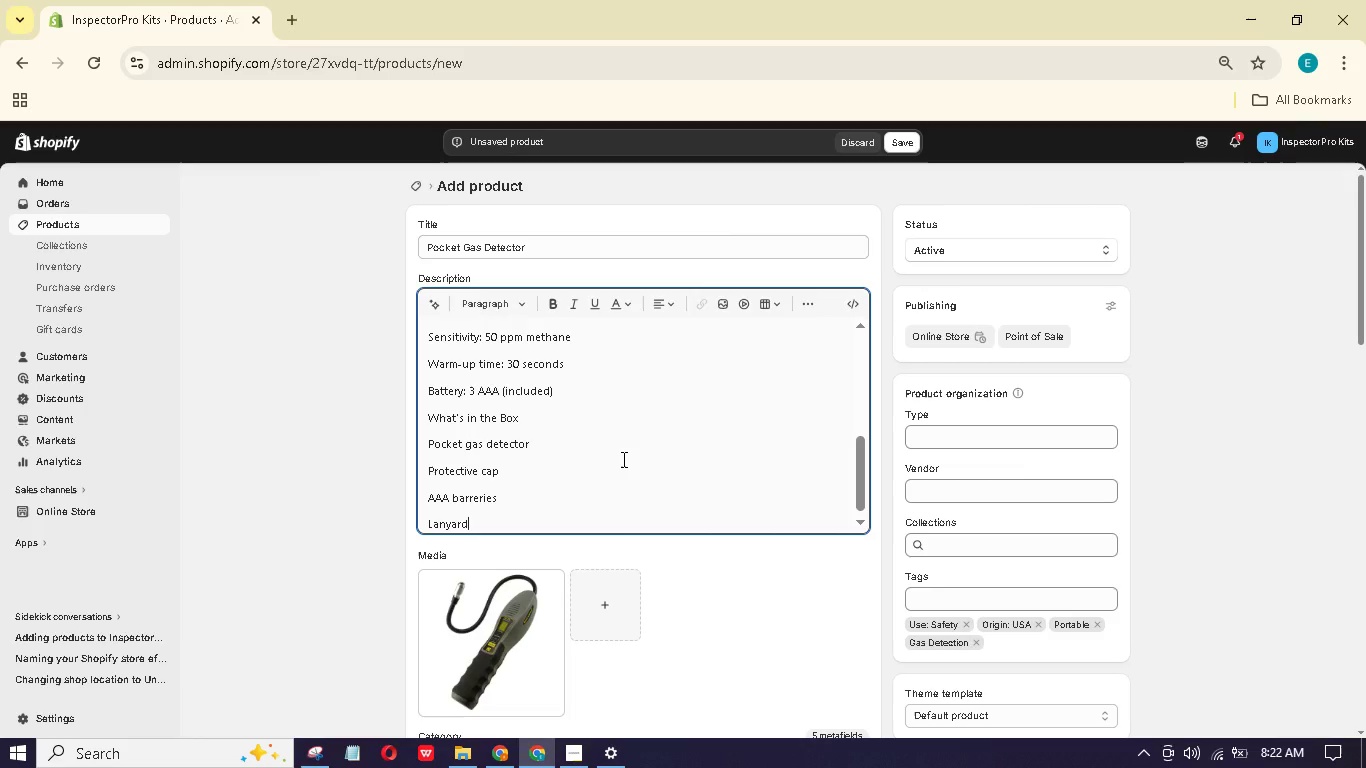 
type(rd)
 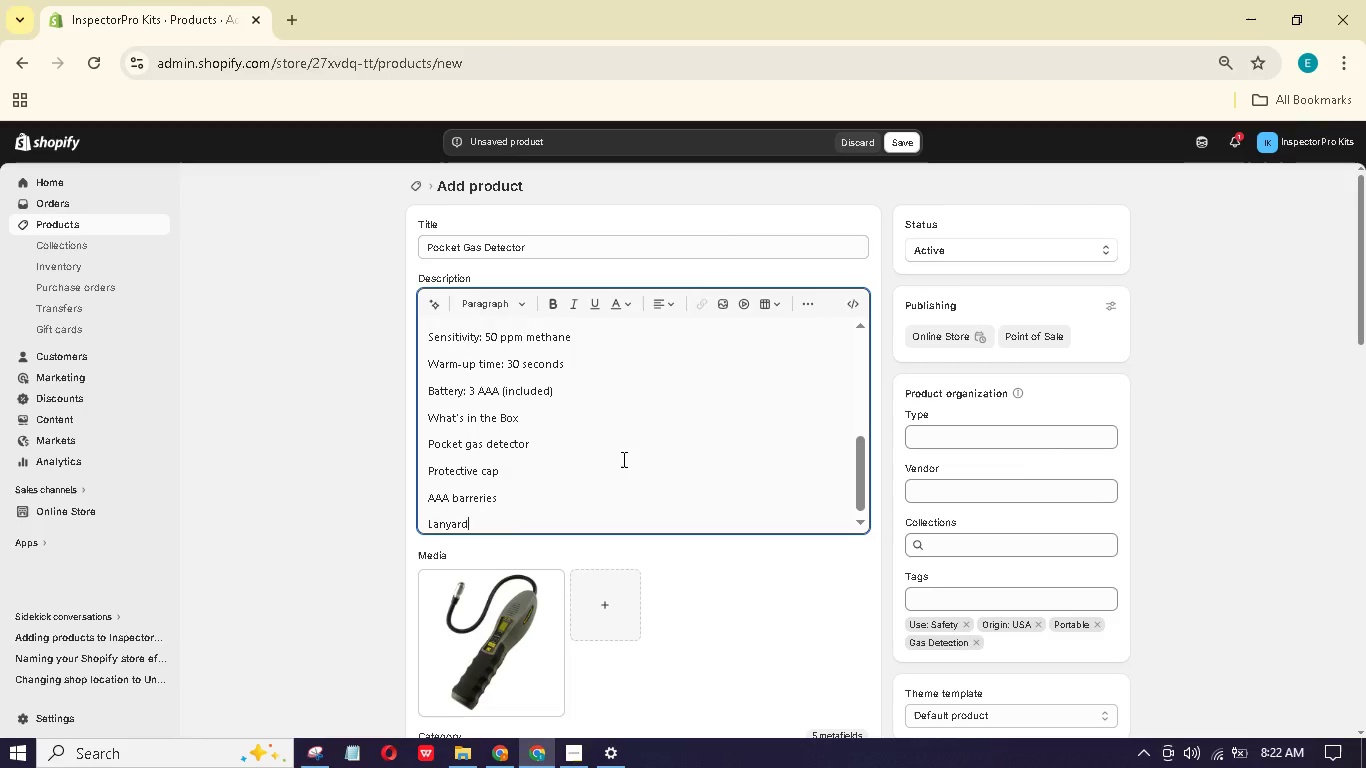 
key(Enter)
 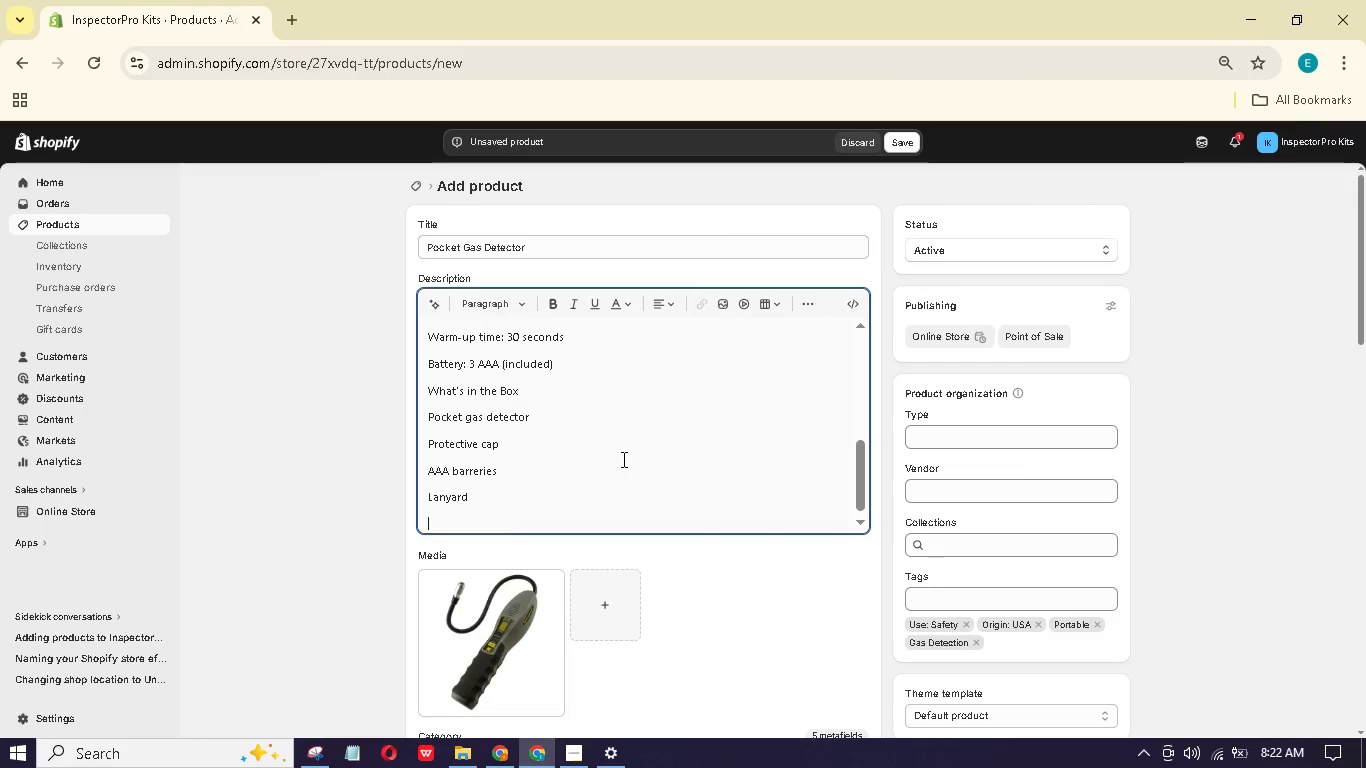 
type(Who This i)
key(Backspace)
type(Is For)
 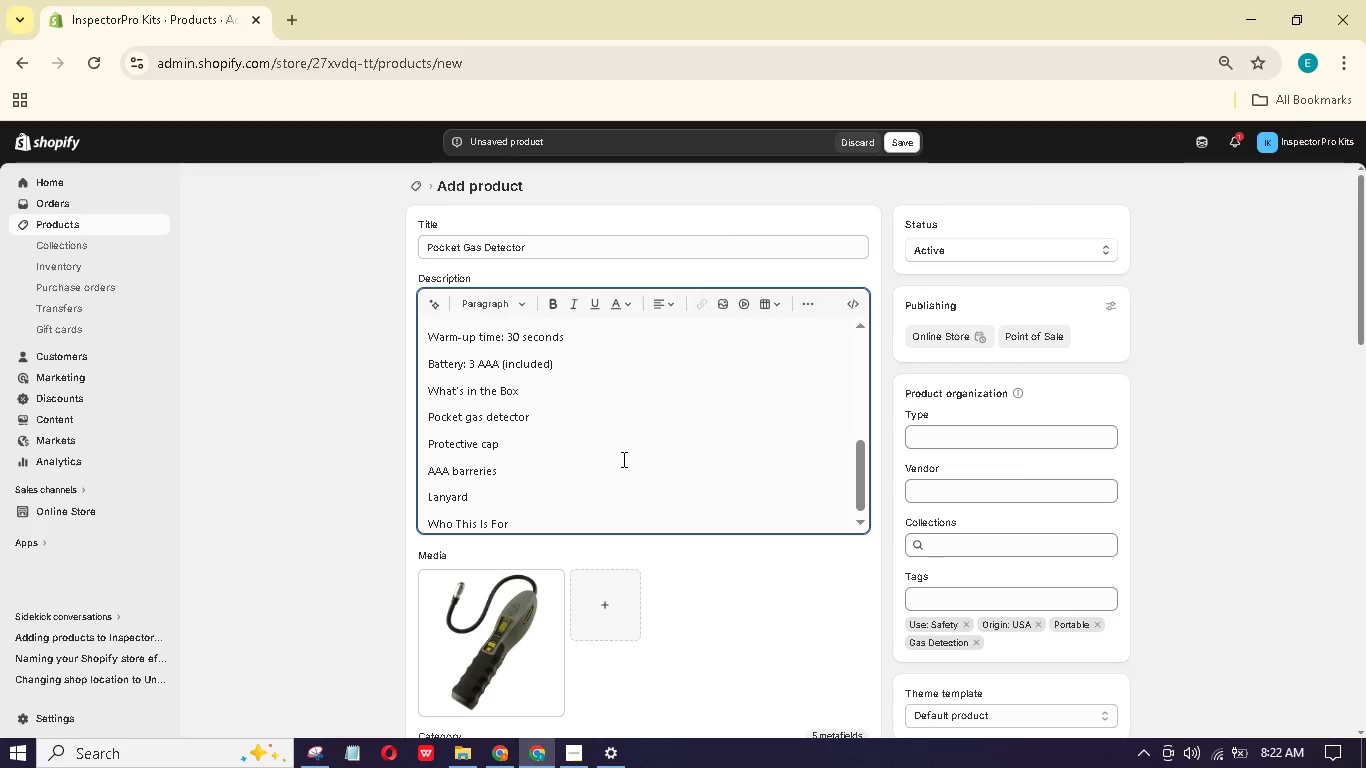 
key(Enter)
 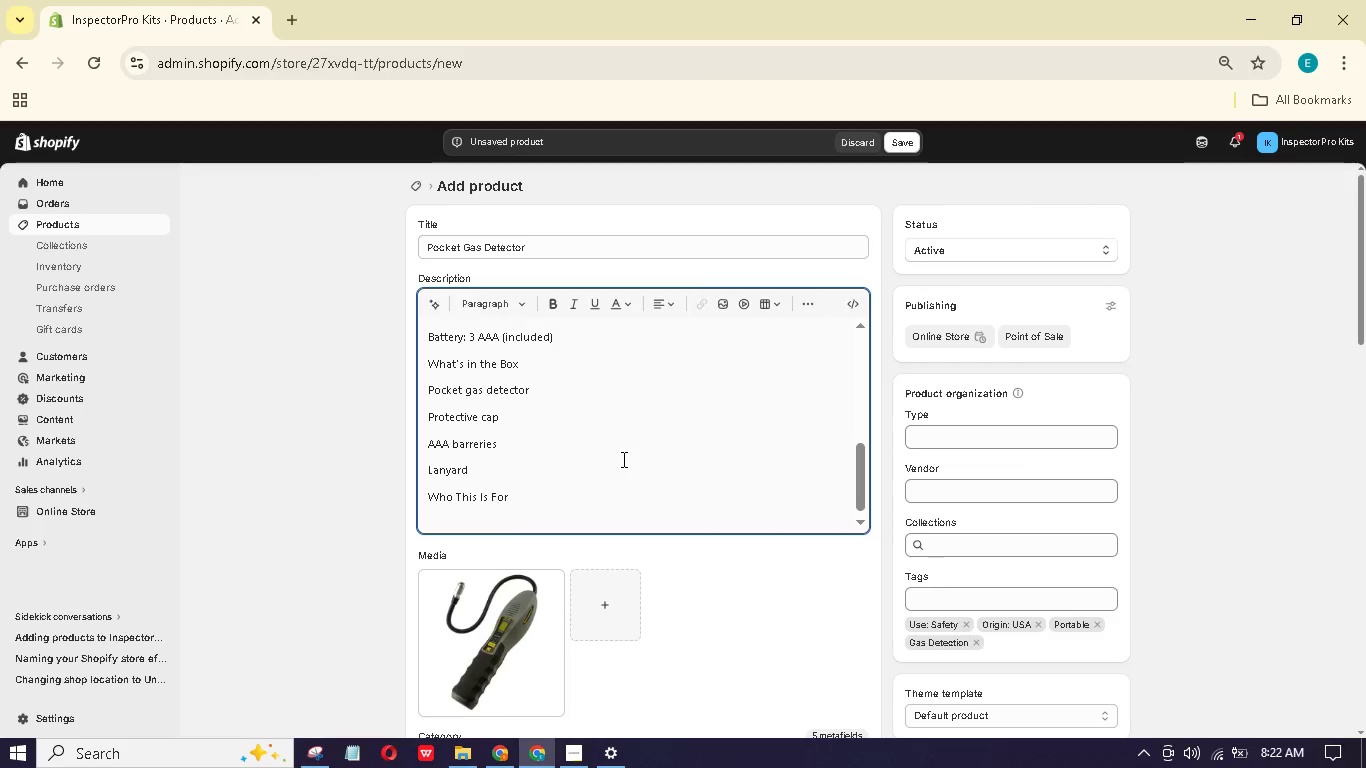 
type(Home Iinspectors foing f)
key(Backspace)
type(sfty work)
 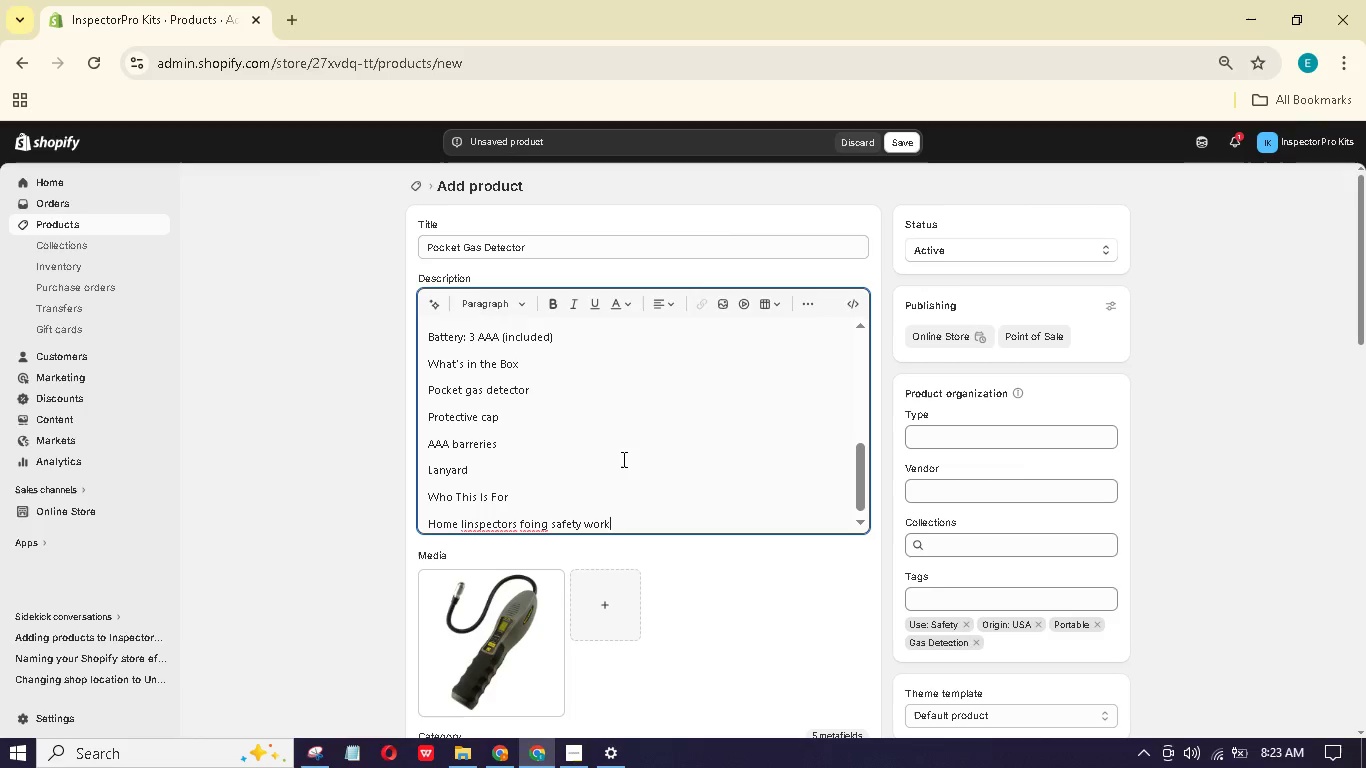 
 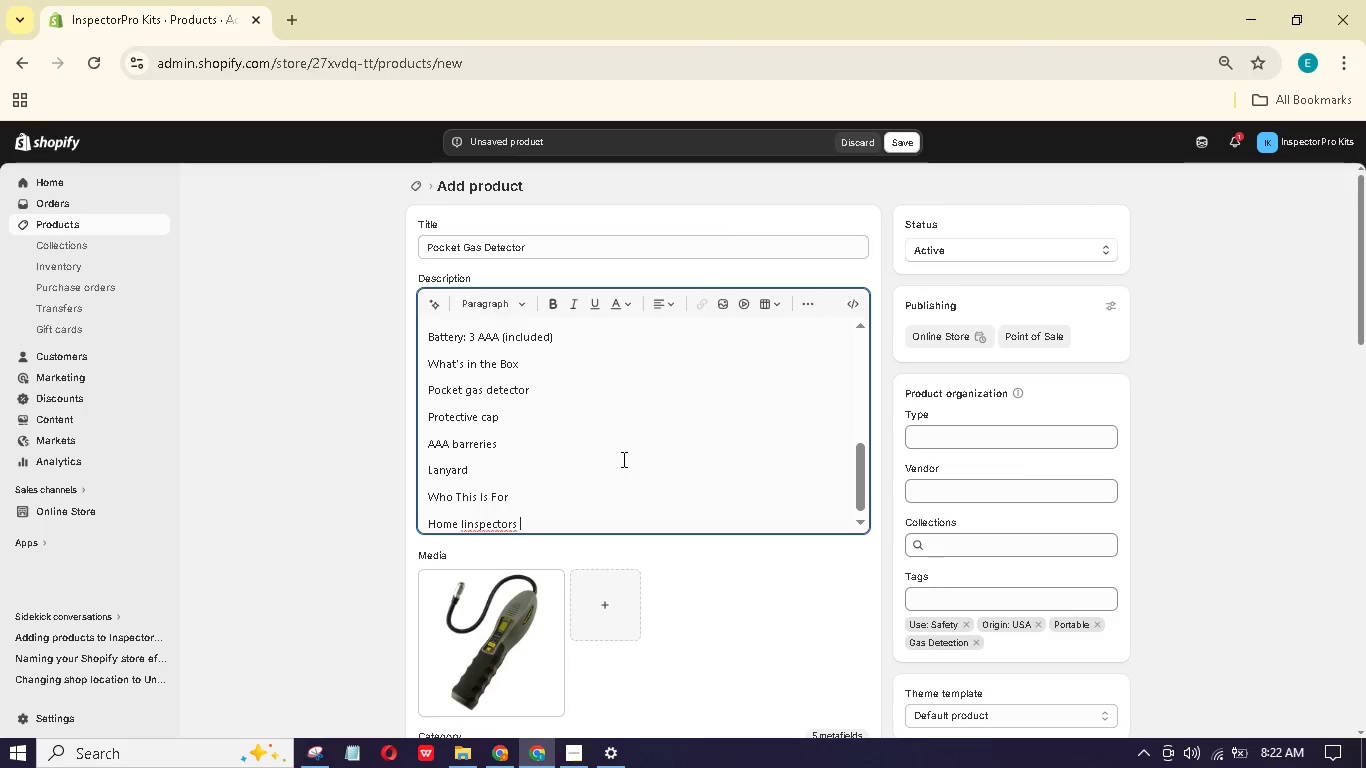 
hold_key(key=A, duration=0.38)
 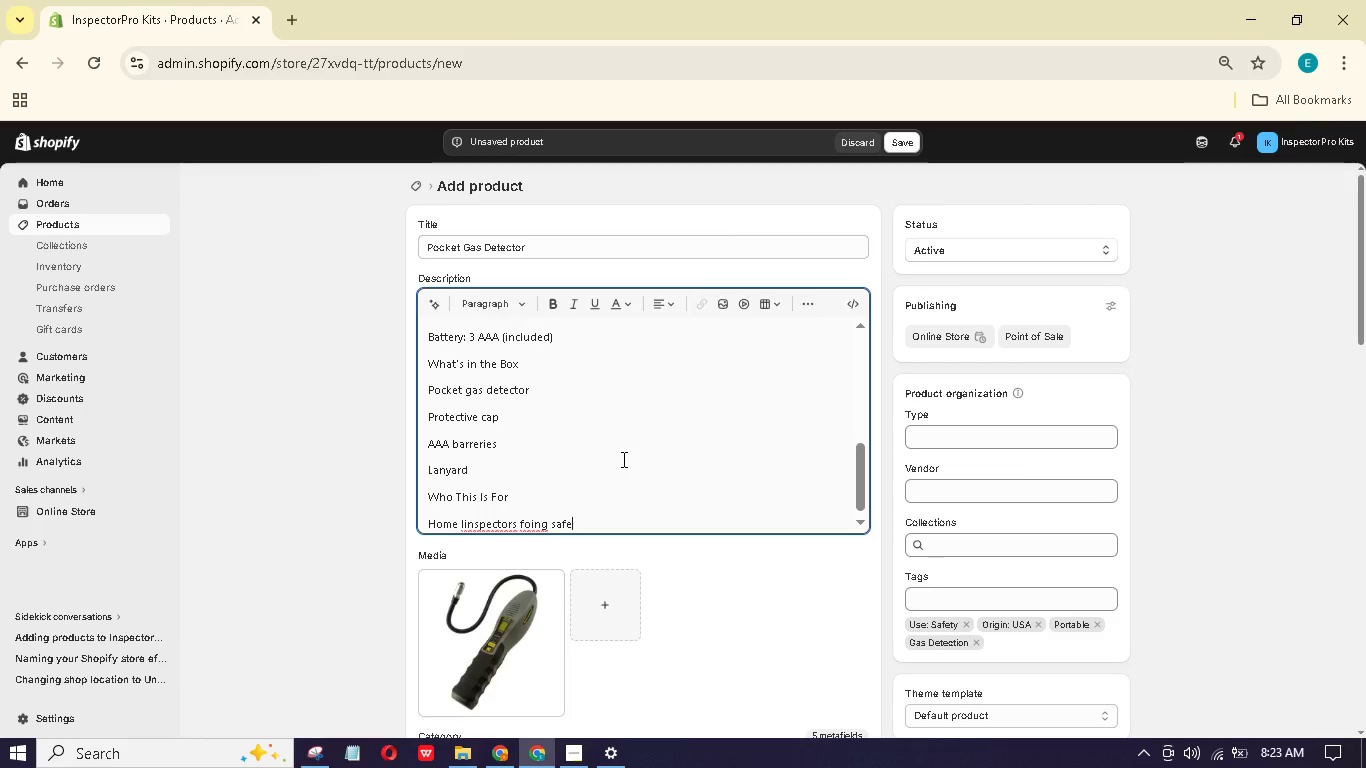 
wait(6.76)
 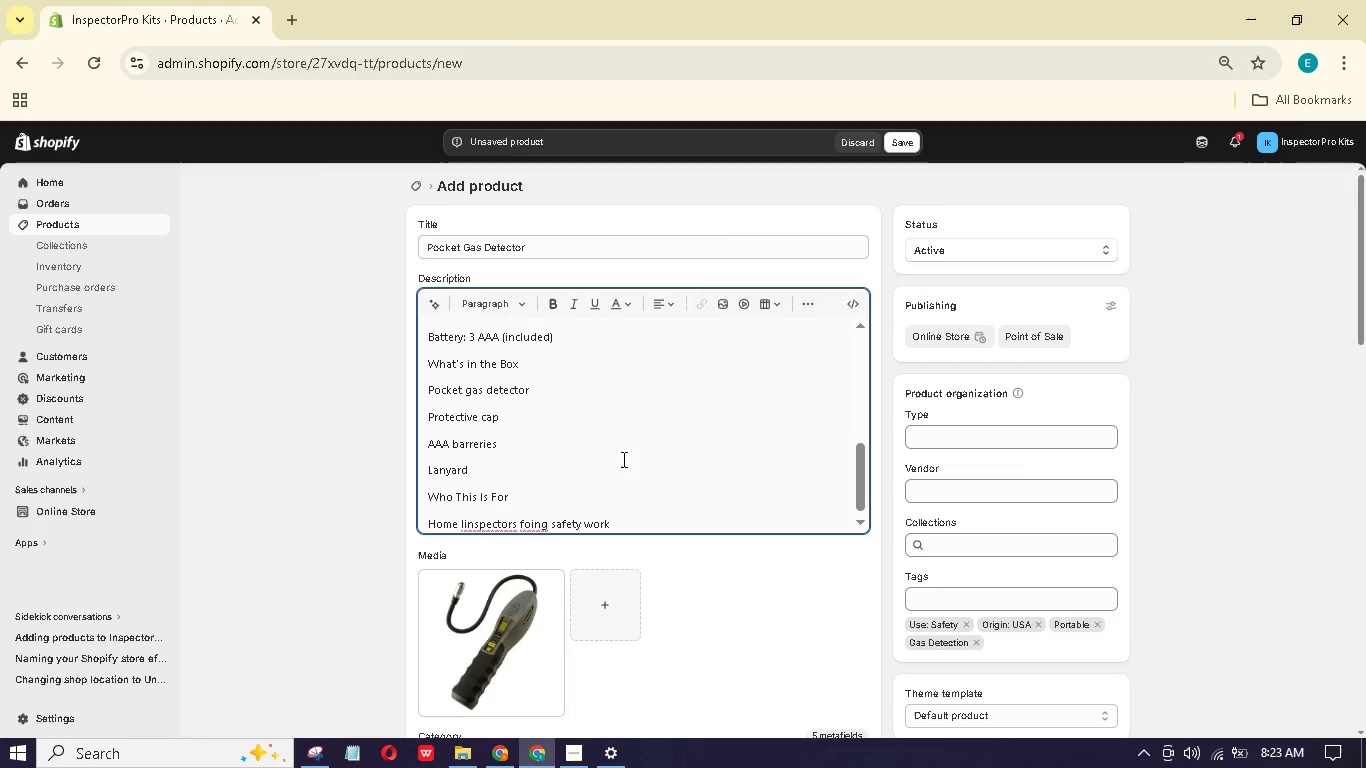 
left_click([467, 520])
 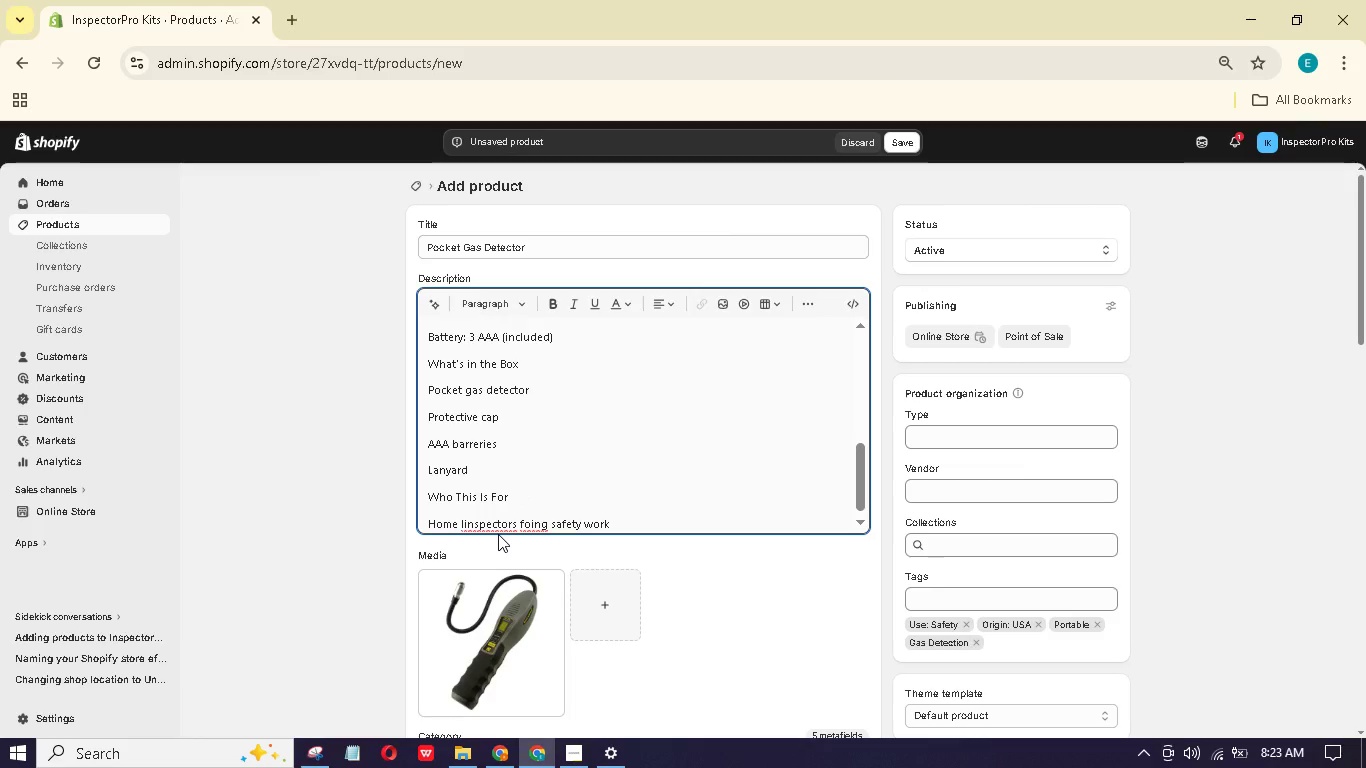 
key(ArrowLeft)
 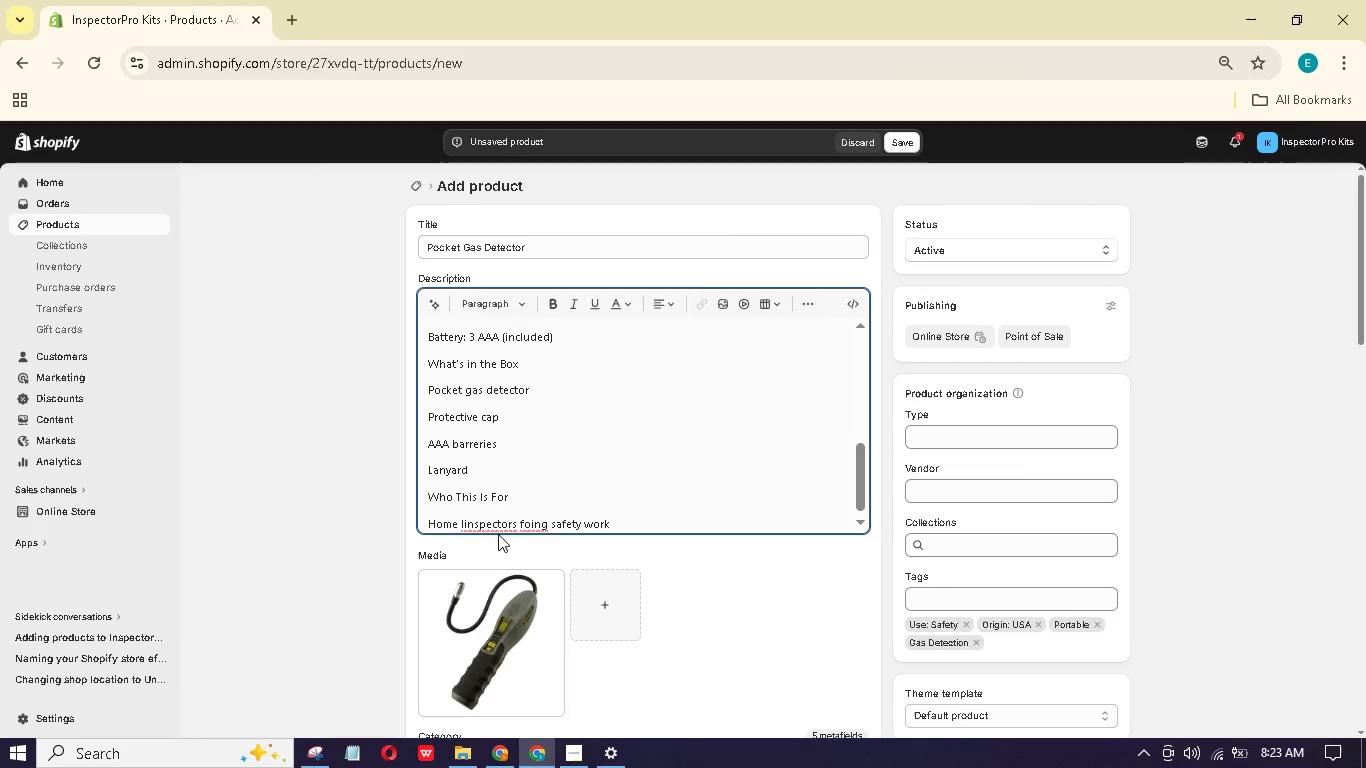 
key(Backspace)
 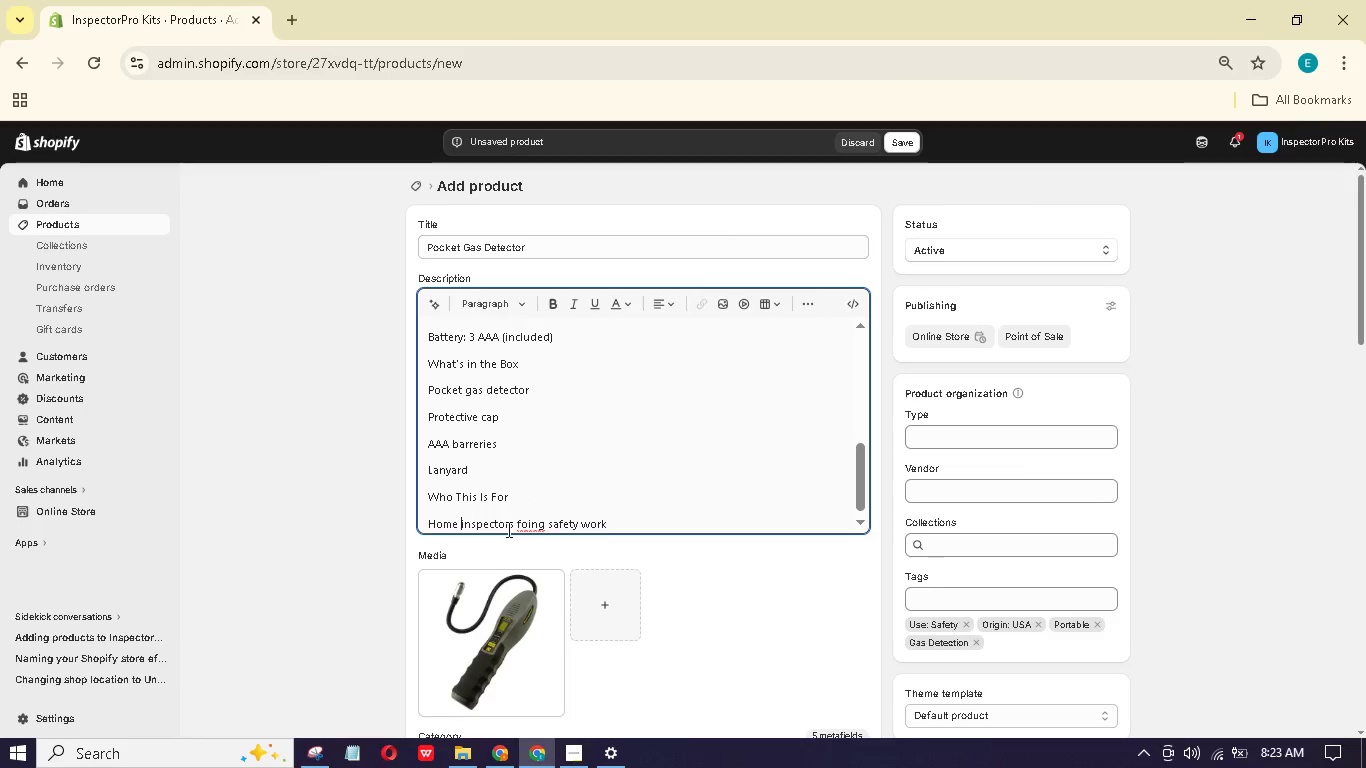 
left_click([521, 526])
 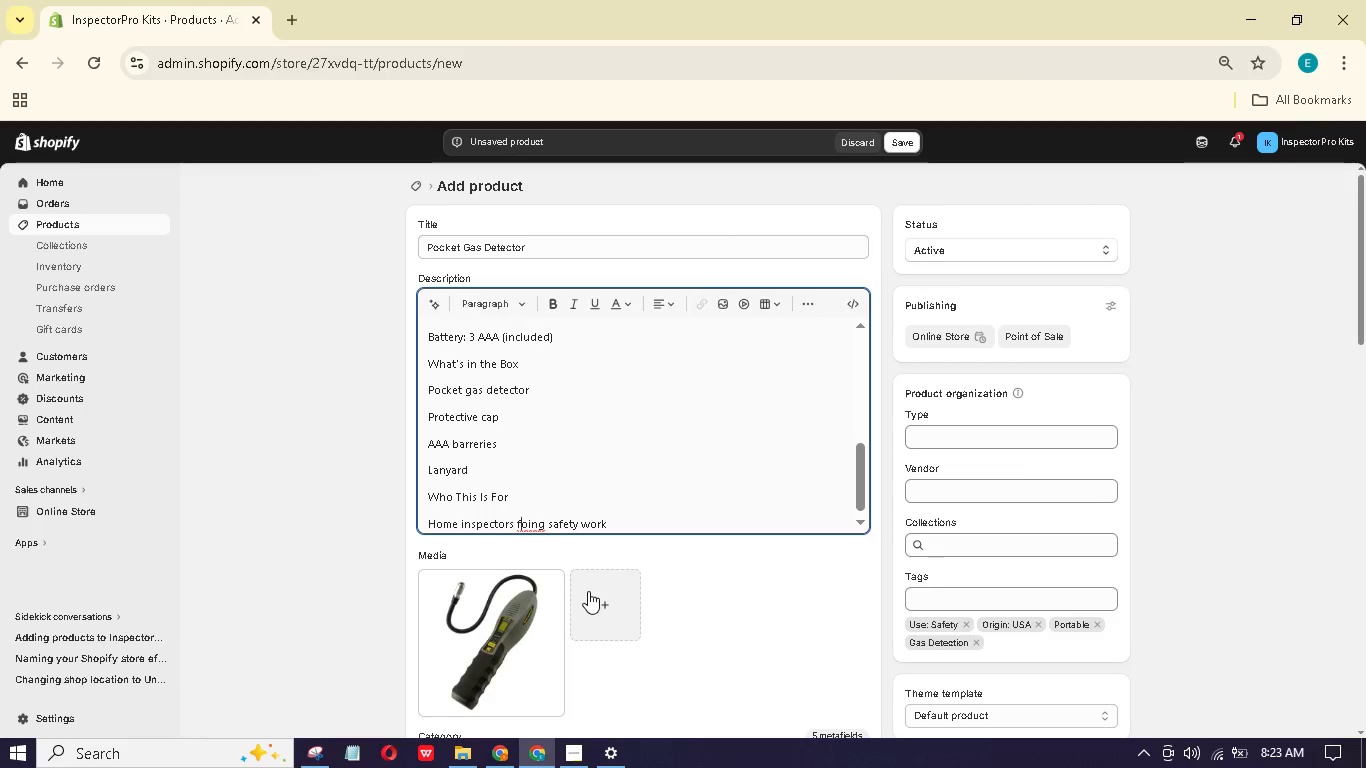 
key(Backspace)
 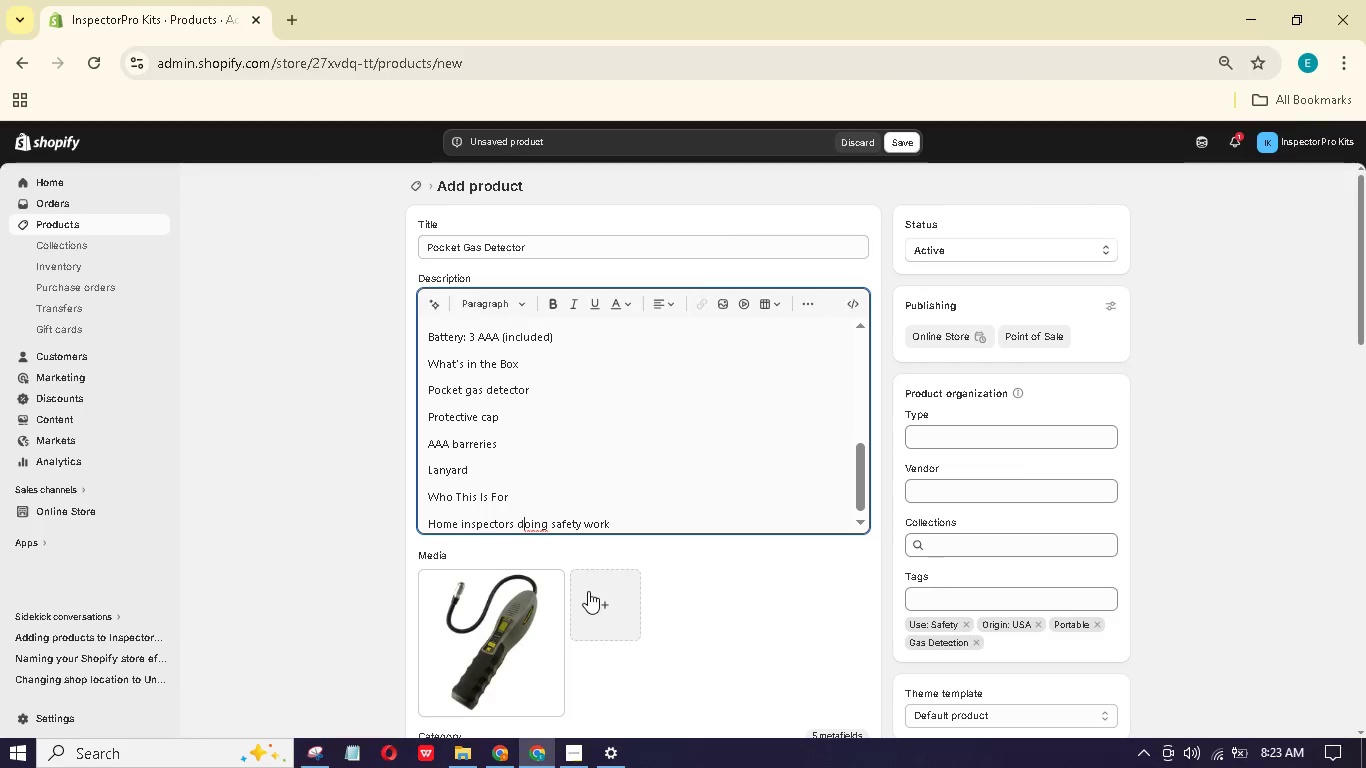 
key(D)
 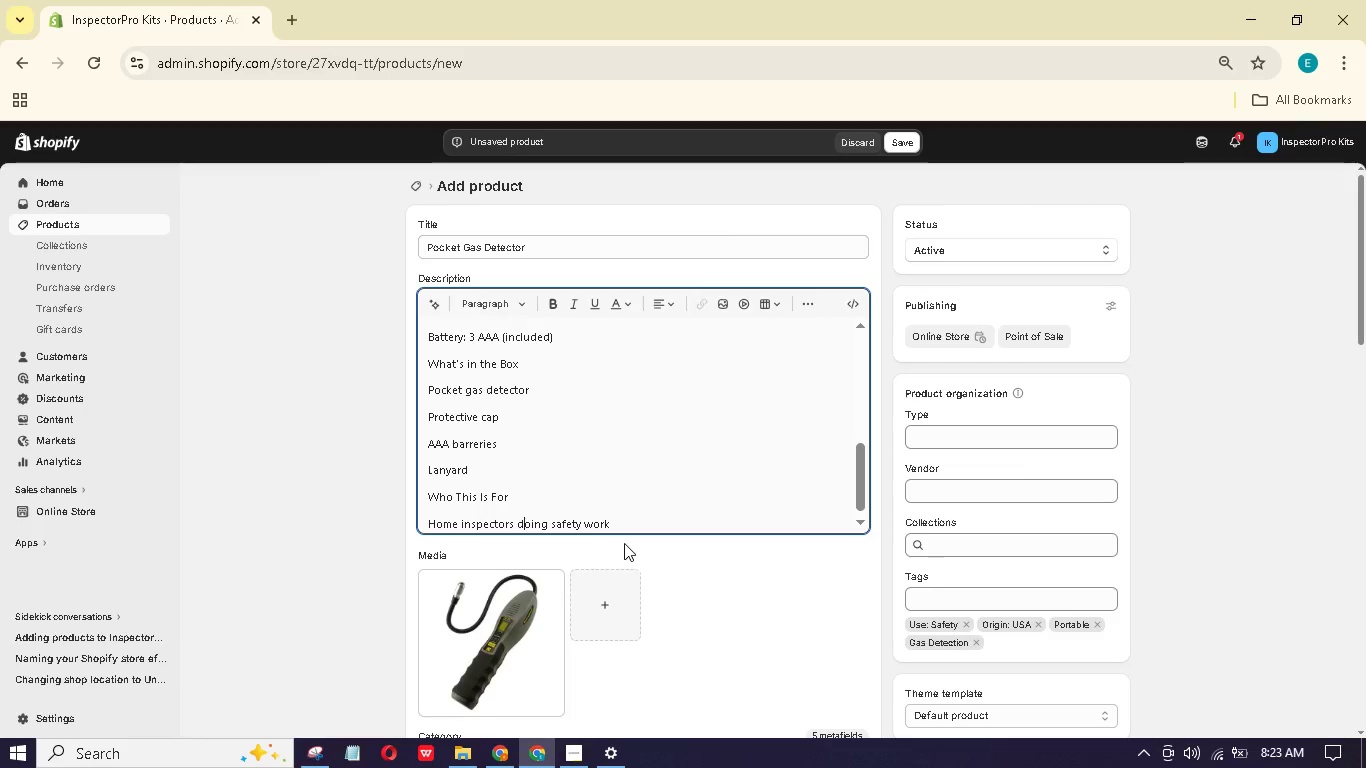 
left_click([554, 519])
 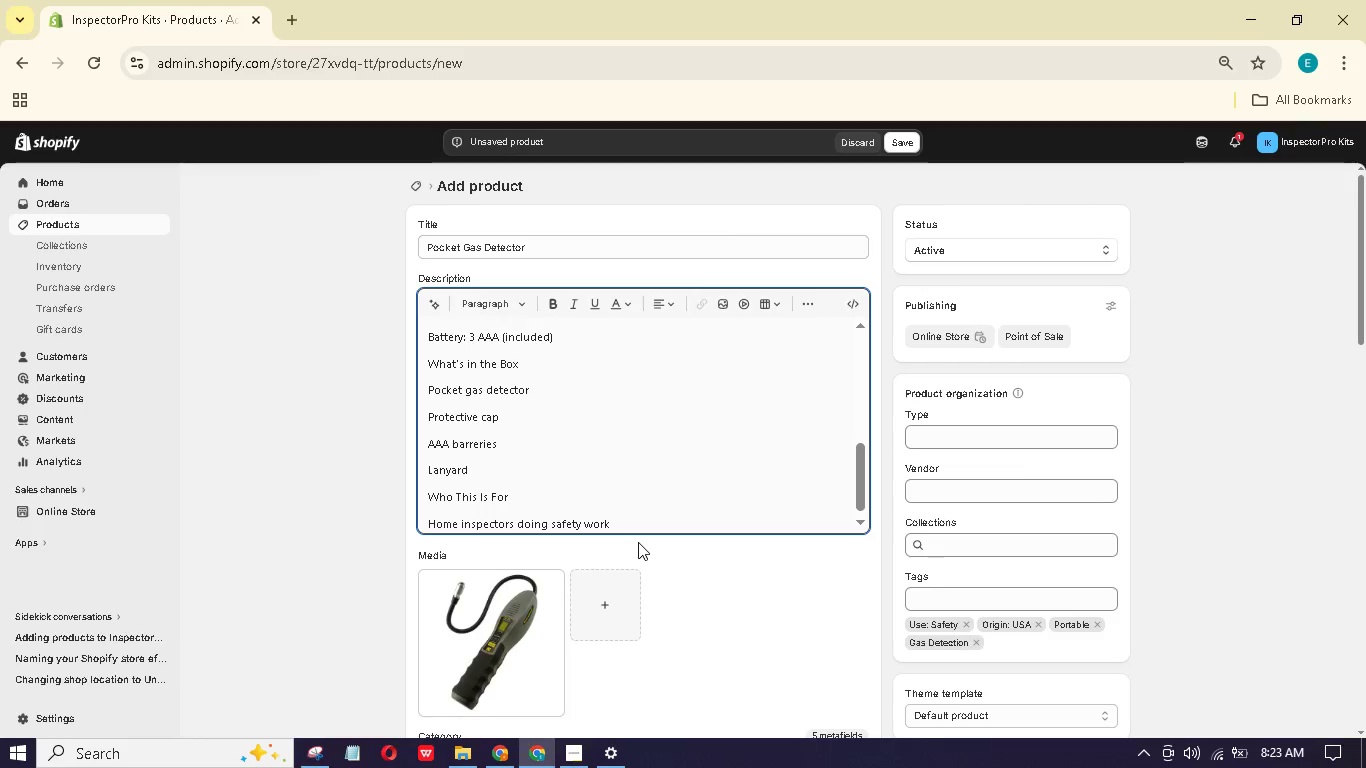 
type(quick s)
 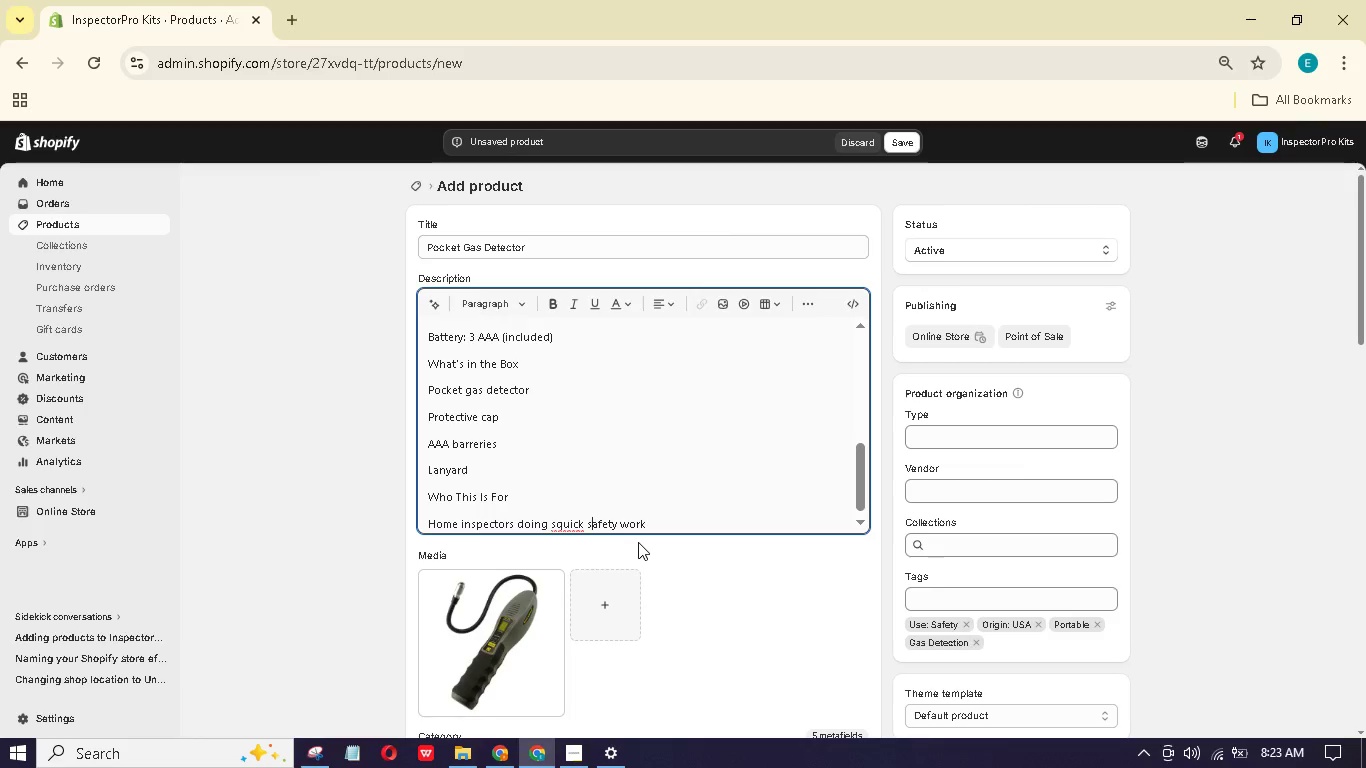 
hold_key(key=ArrowLeft, duration=0.64)
 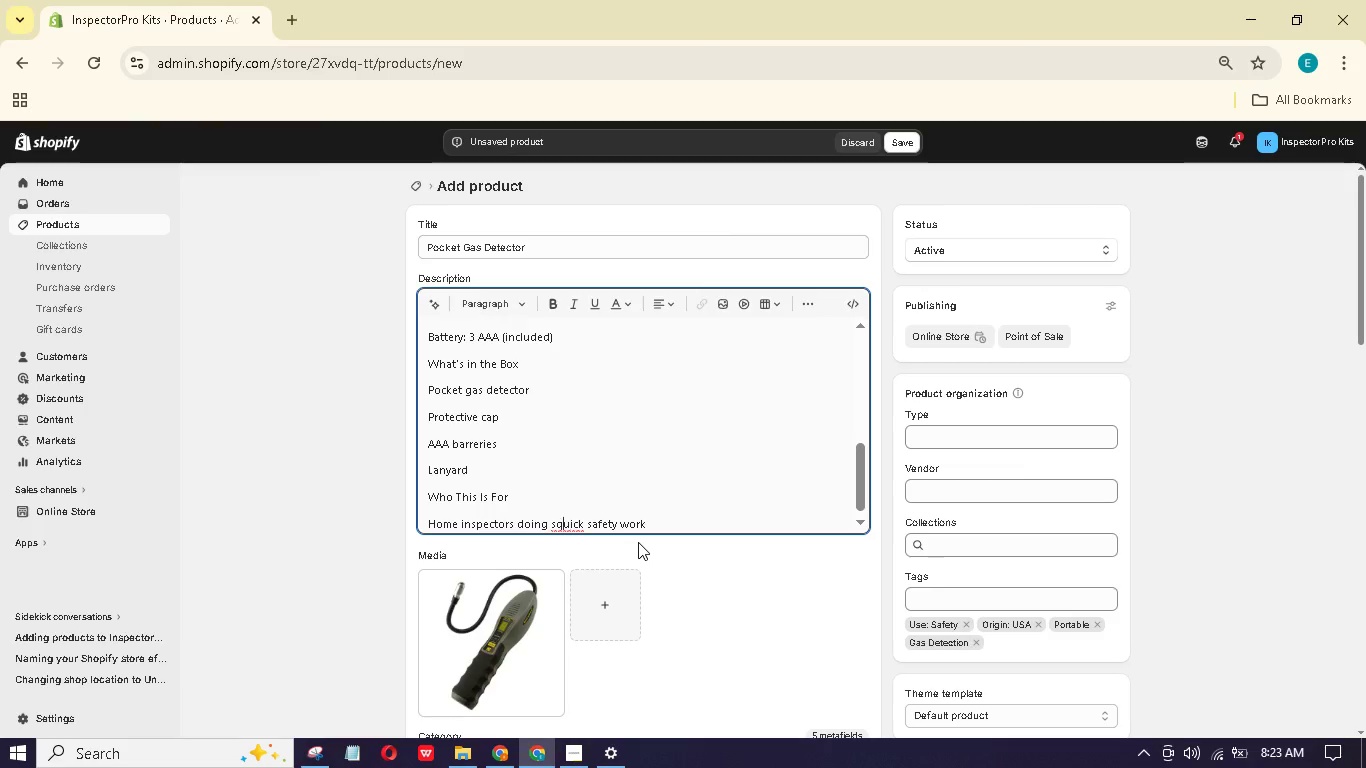 
key(ArrowLeft)
 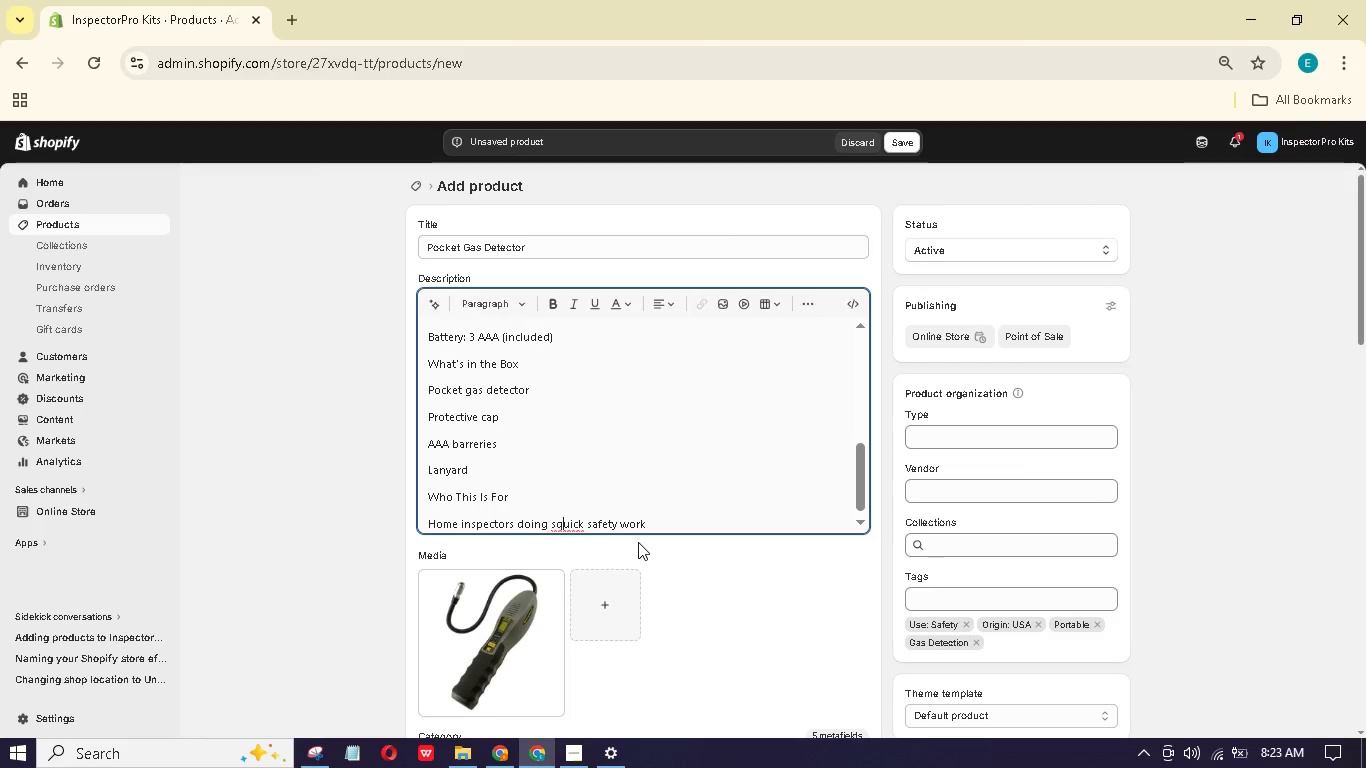 
key(ArrowLeft)
 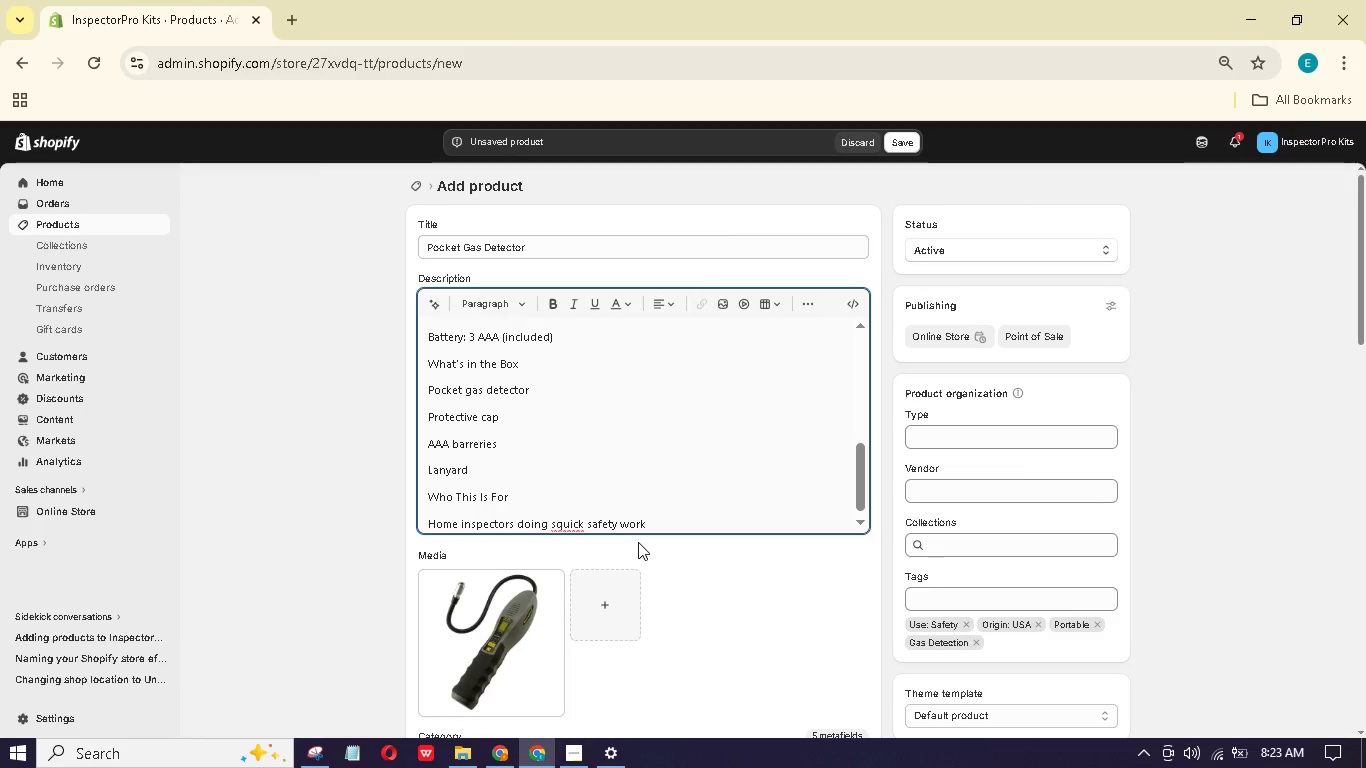 
key(Backspace)
key(Backspace)
key(Backspace)
key(Backspace)
key(Backspace)
key(Backspace)
key(Backspace)
type(checks)
 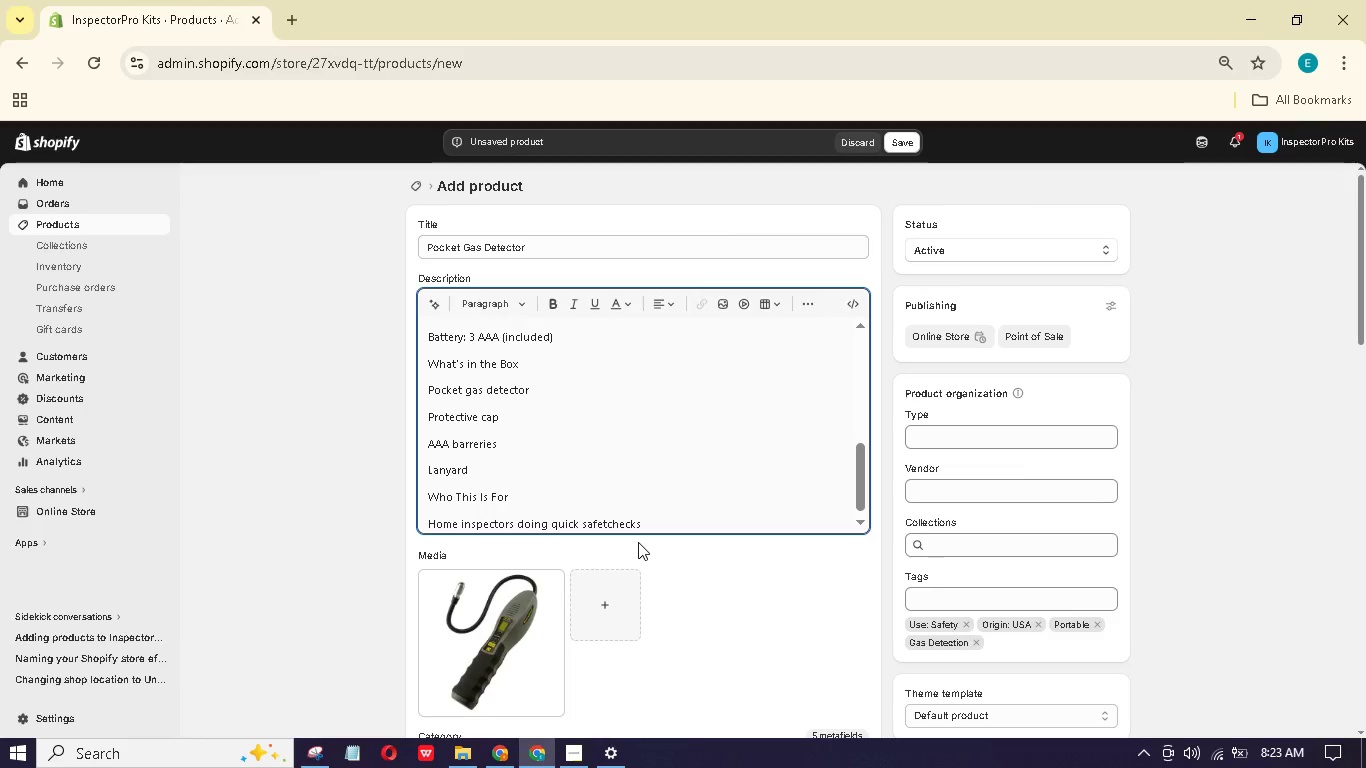 
hold_key(key=ArrowRight, duration=1.08)
 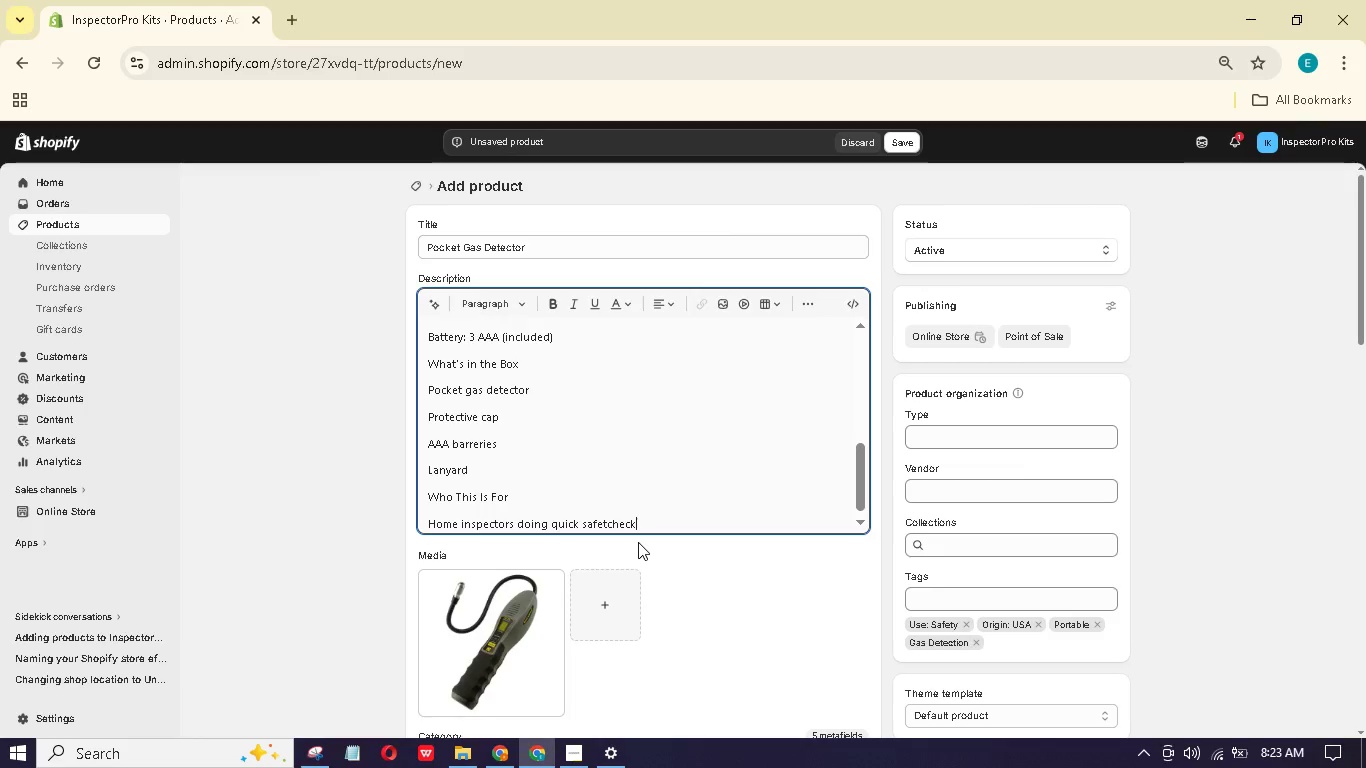 
key(ArrowLeft)
 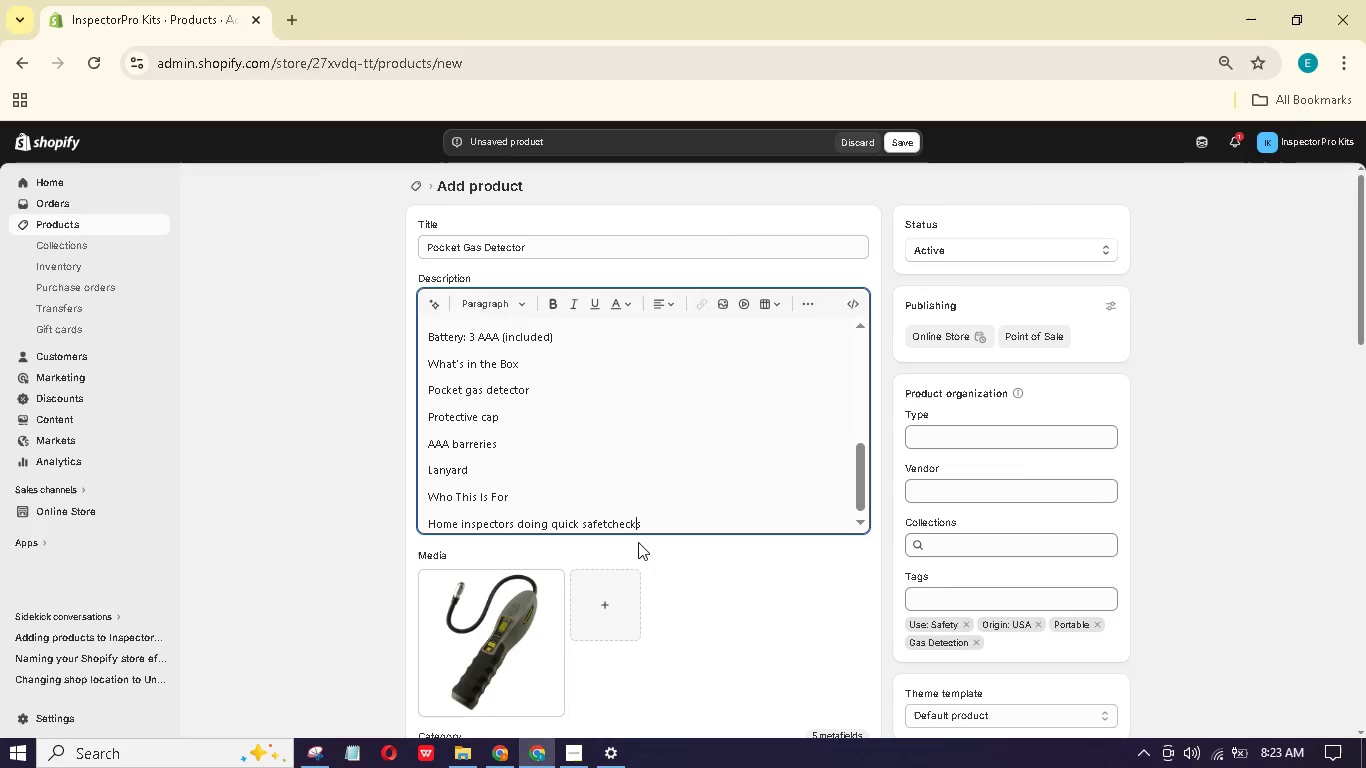 
key(ArrowLeft)
 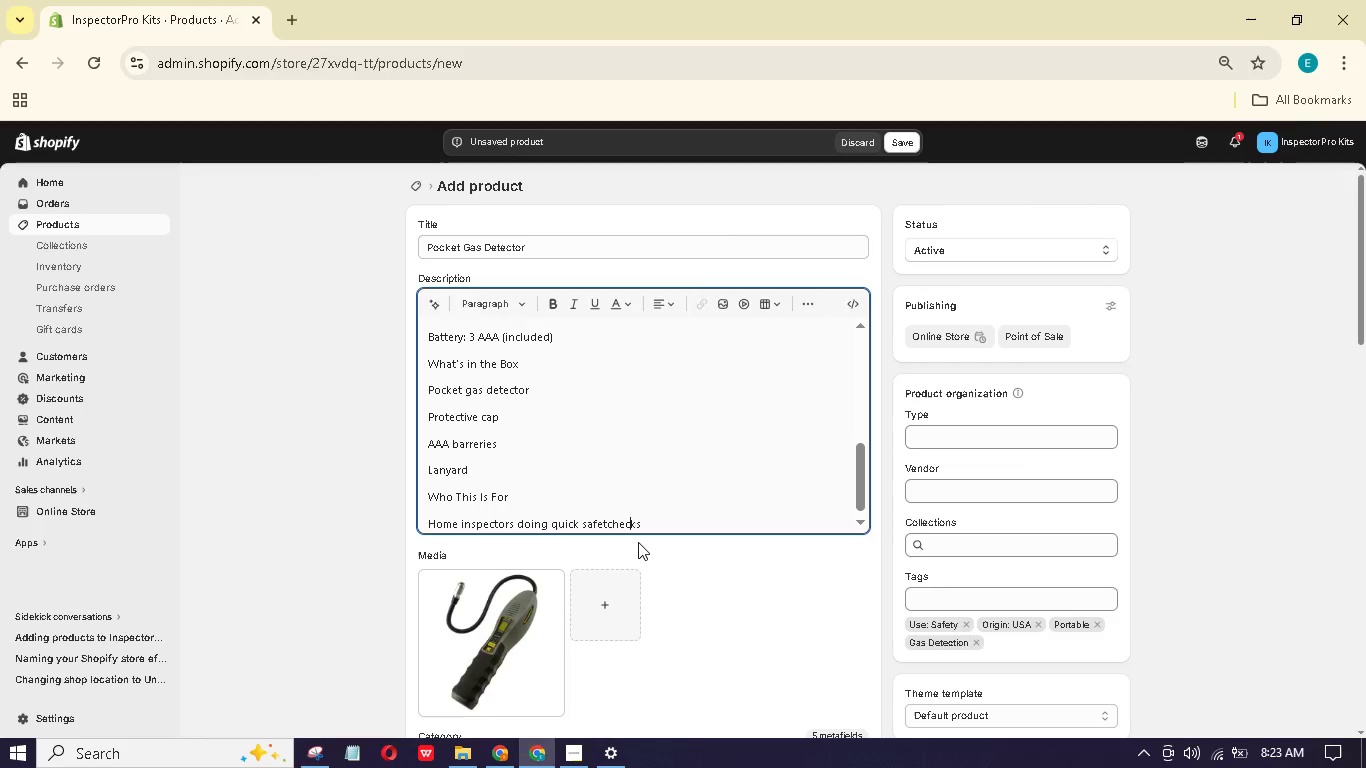 
key(ArrowLeft)
 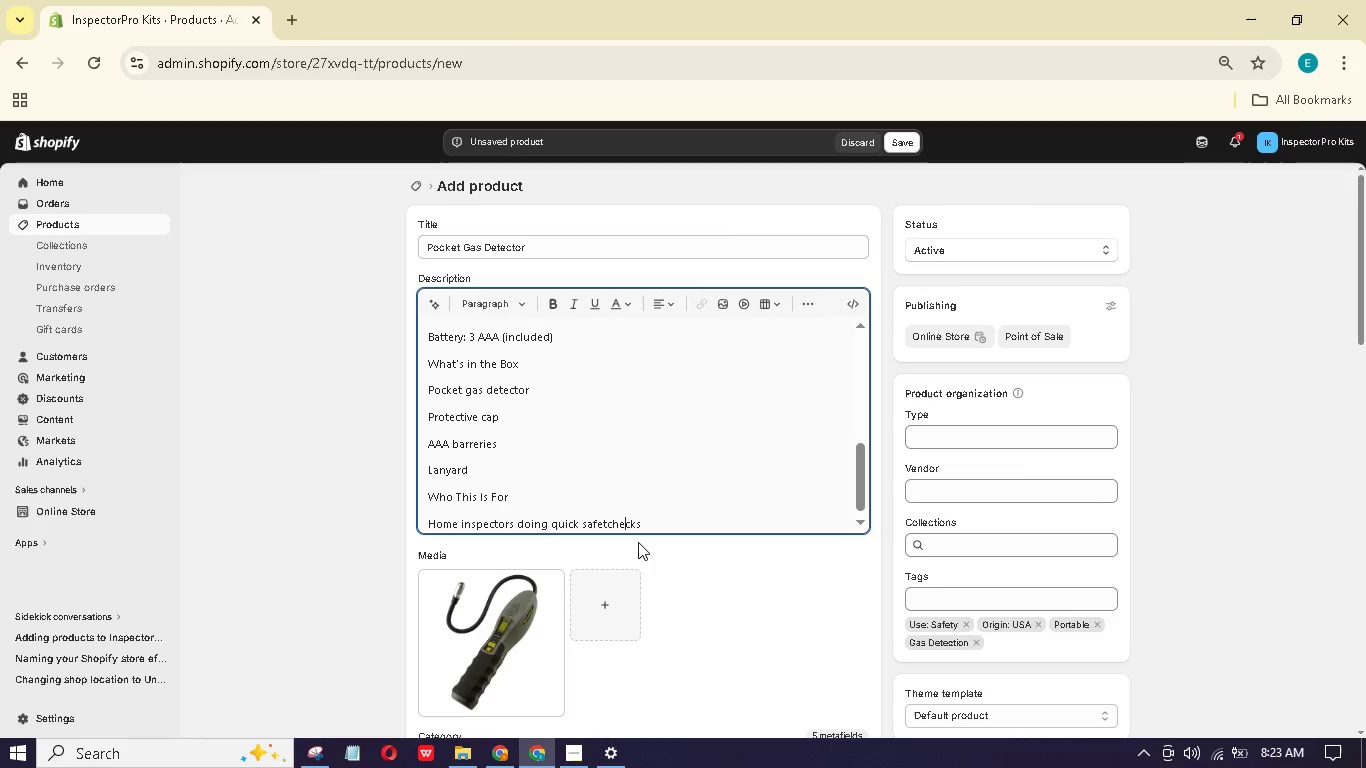 
key(ArrowLeft)
 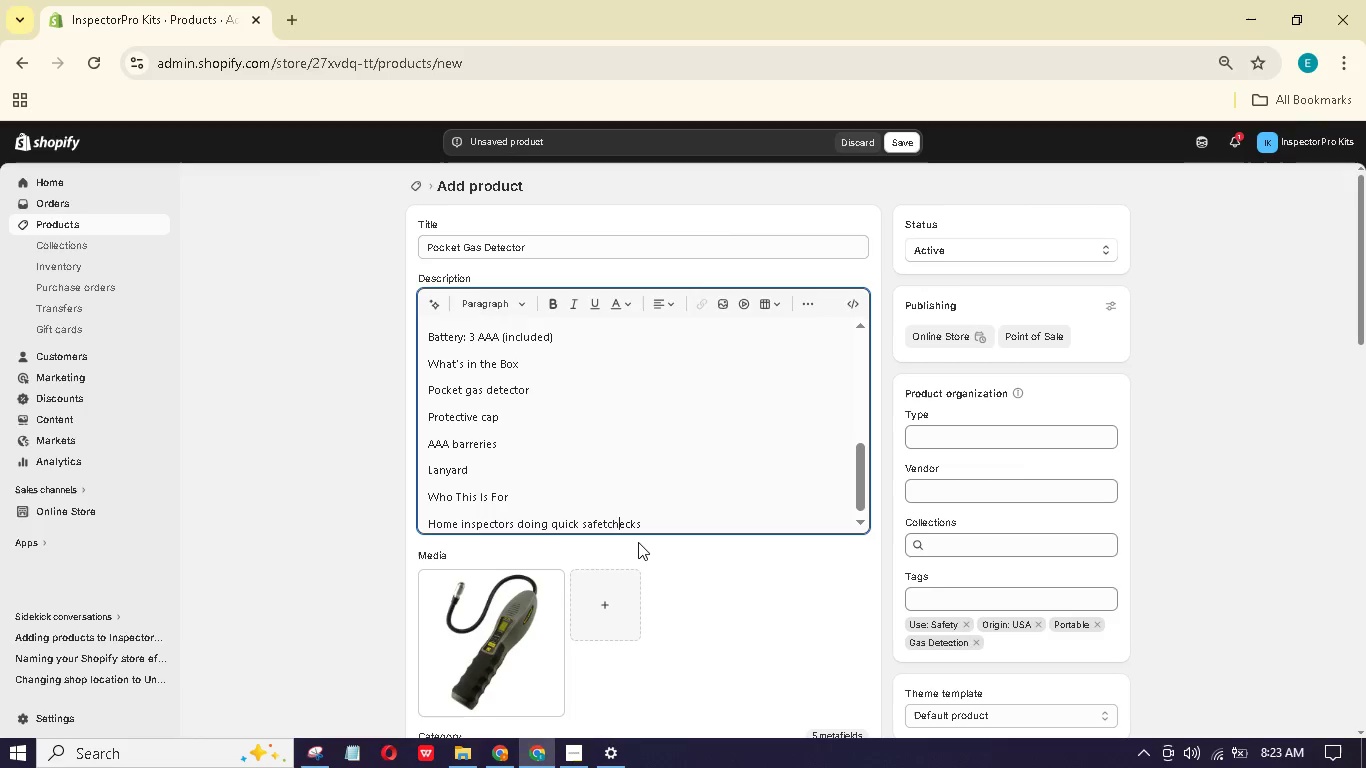 
key(ArrowLeft)
 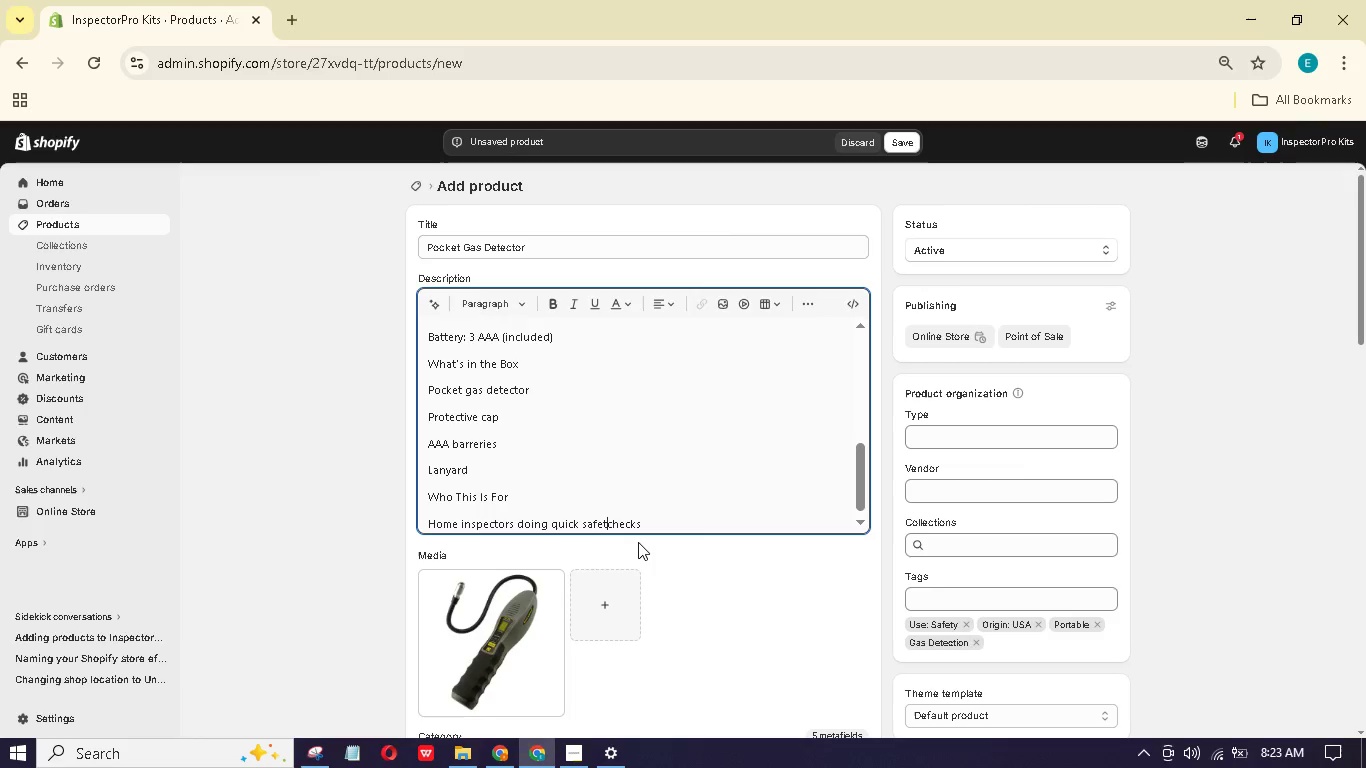 
key(ArrowLeft)
 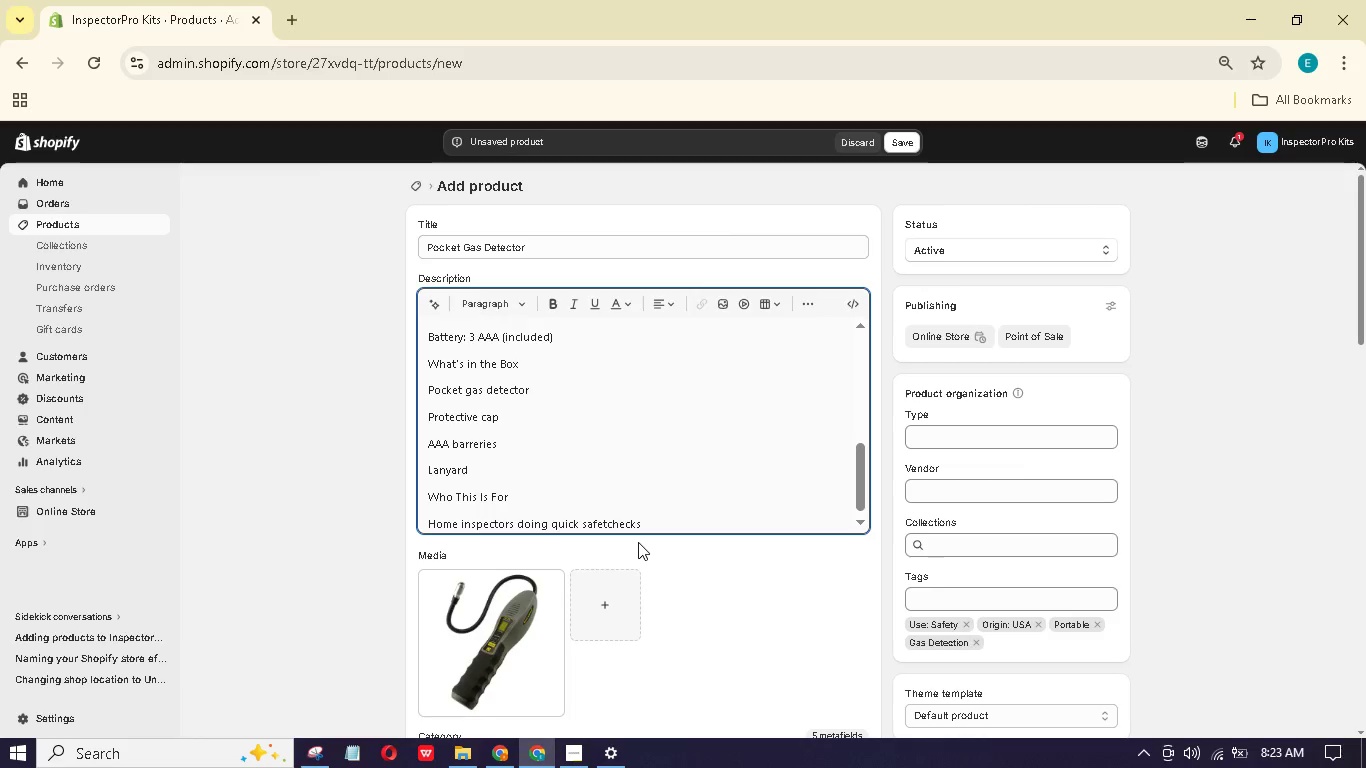 
key(Y)
 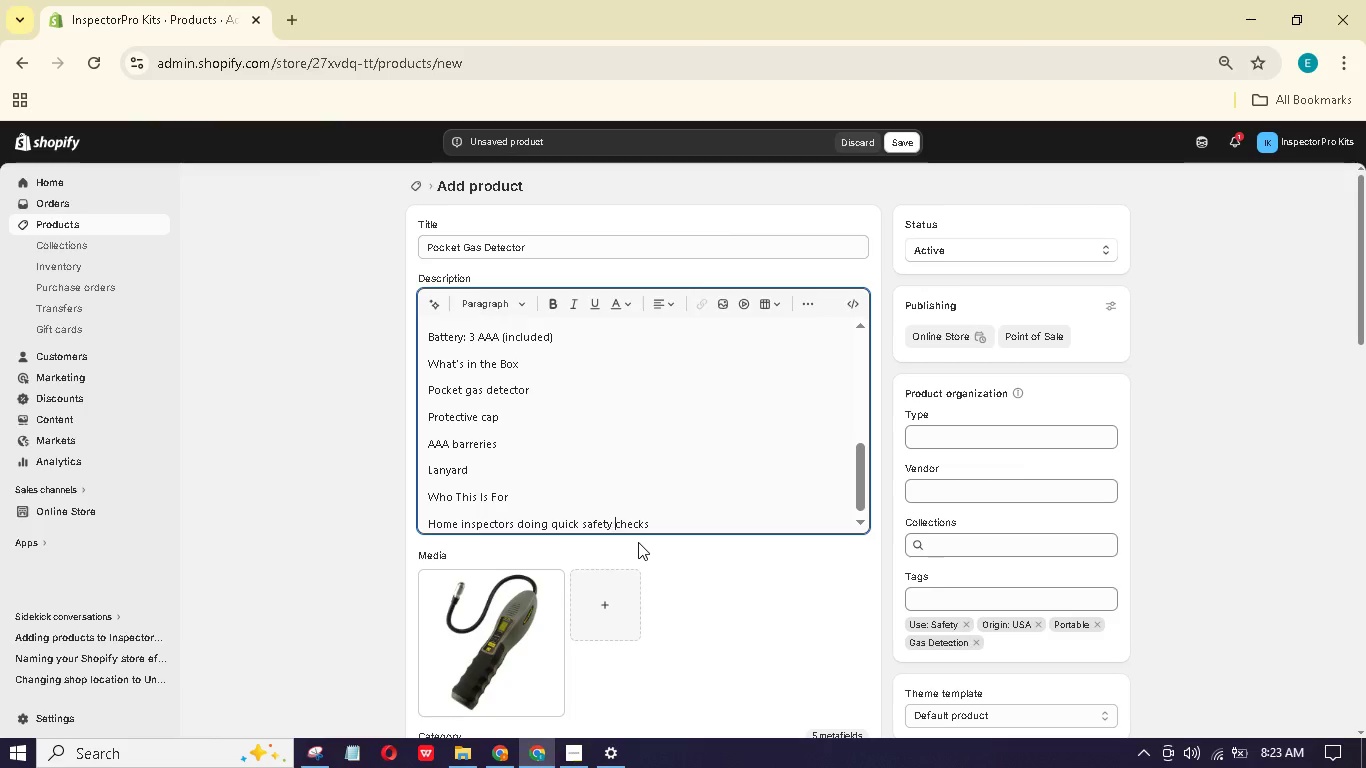 
key(Space)
 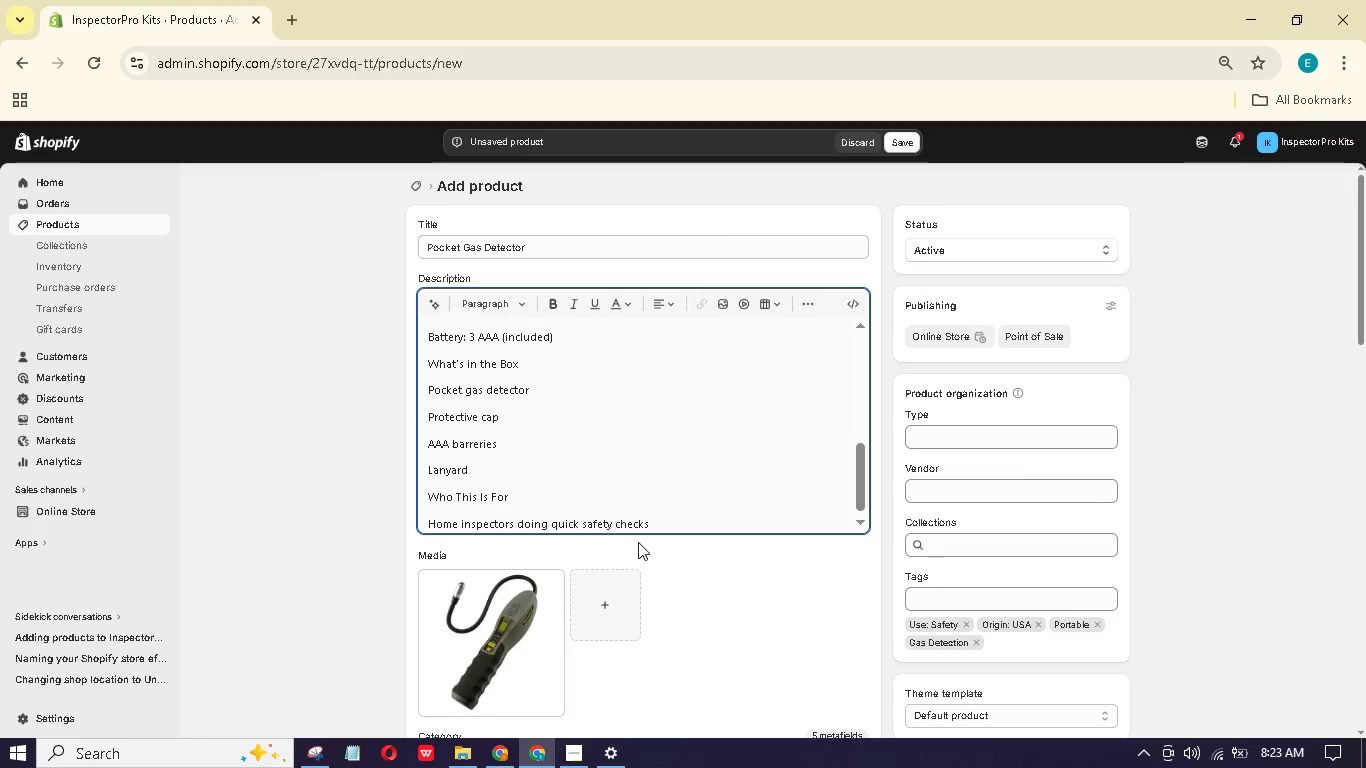 
hold_key(key=ArrowRight, duration=1.05)
 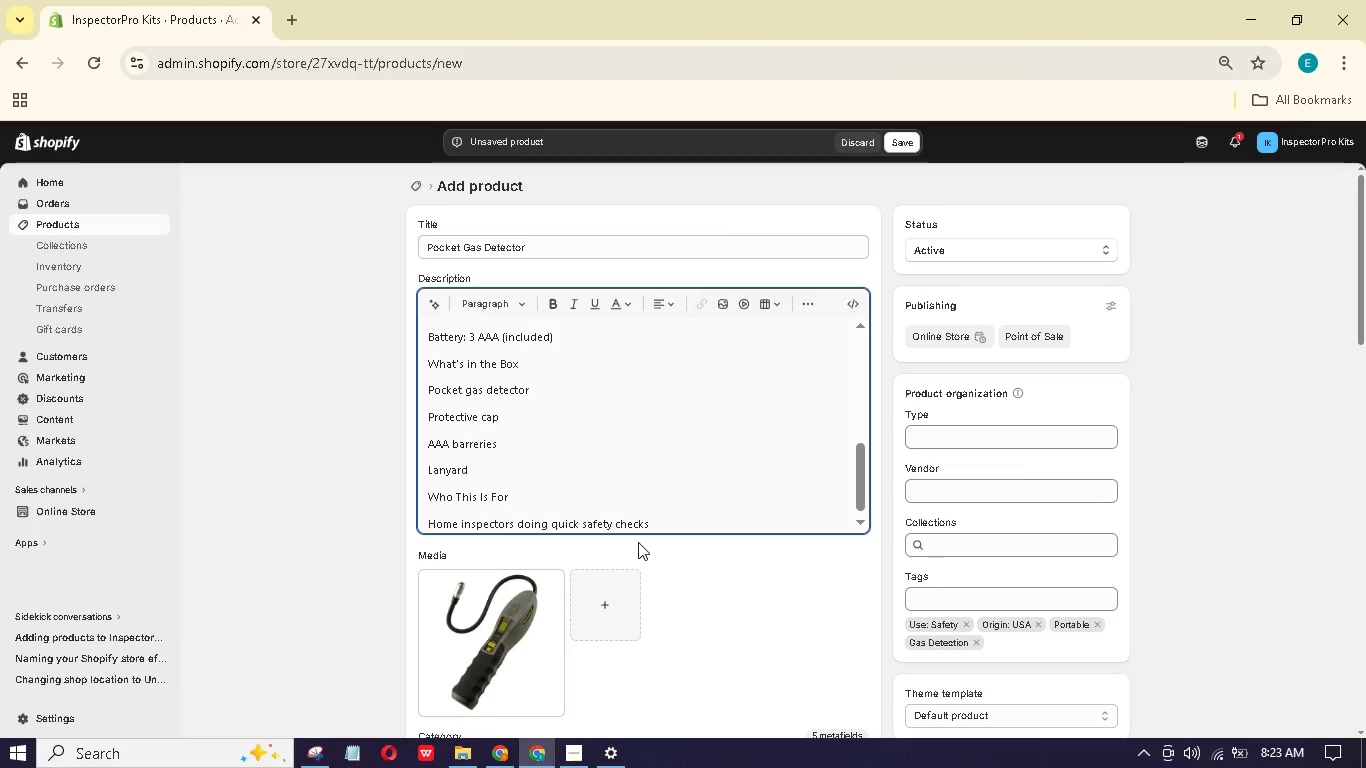 
key(Enter)
 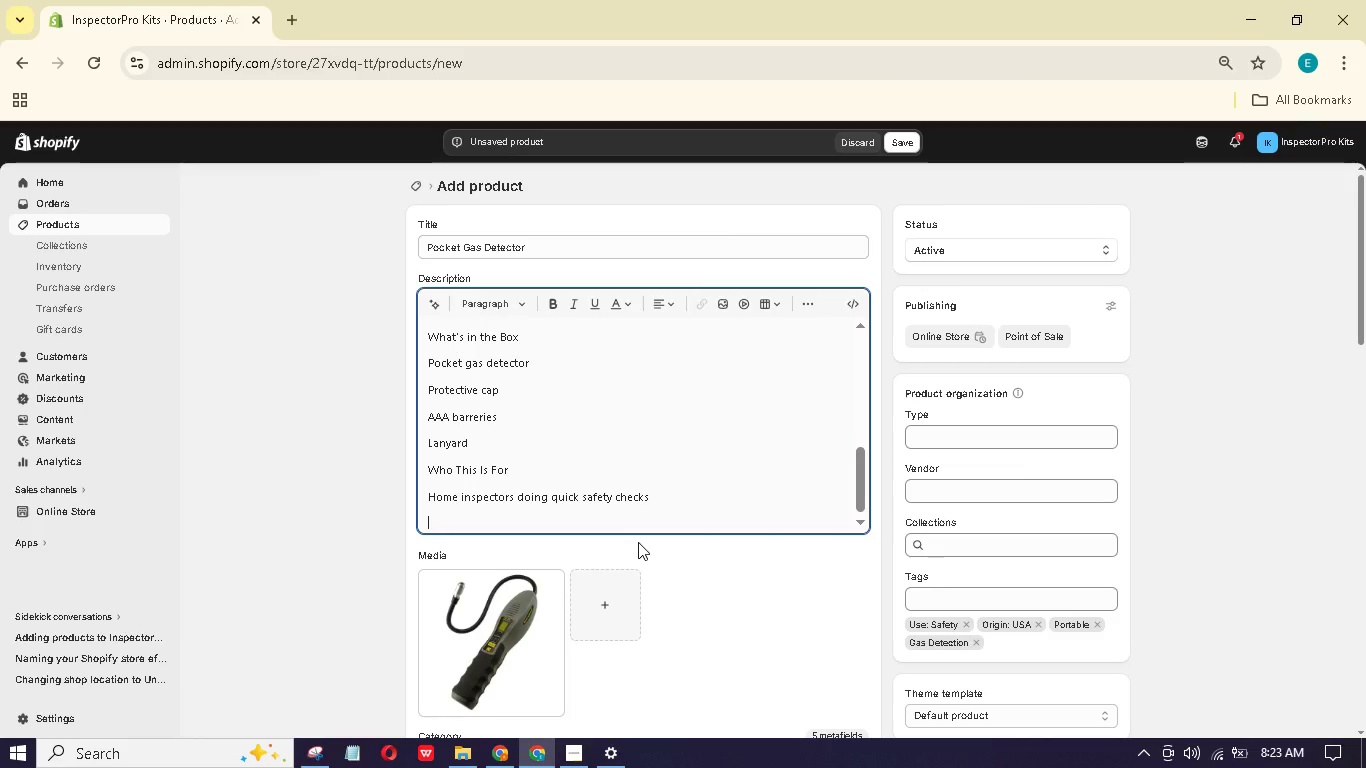 
type(HVAC technicians )
 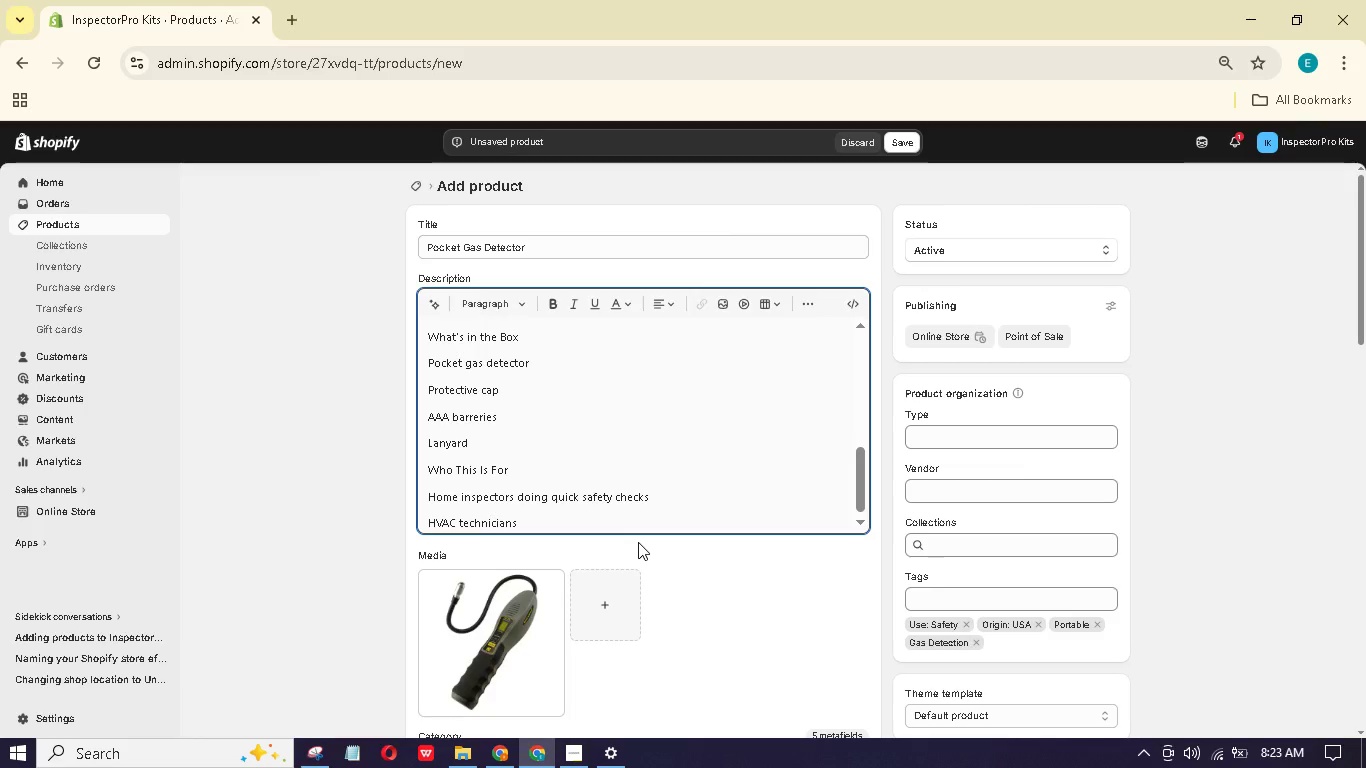 
hold_key(key=W, duration=0.42)
 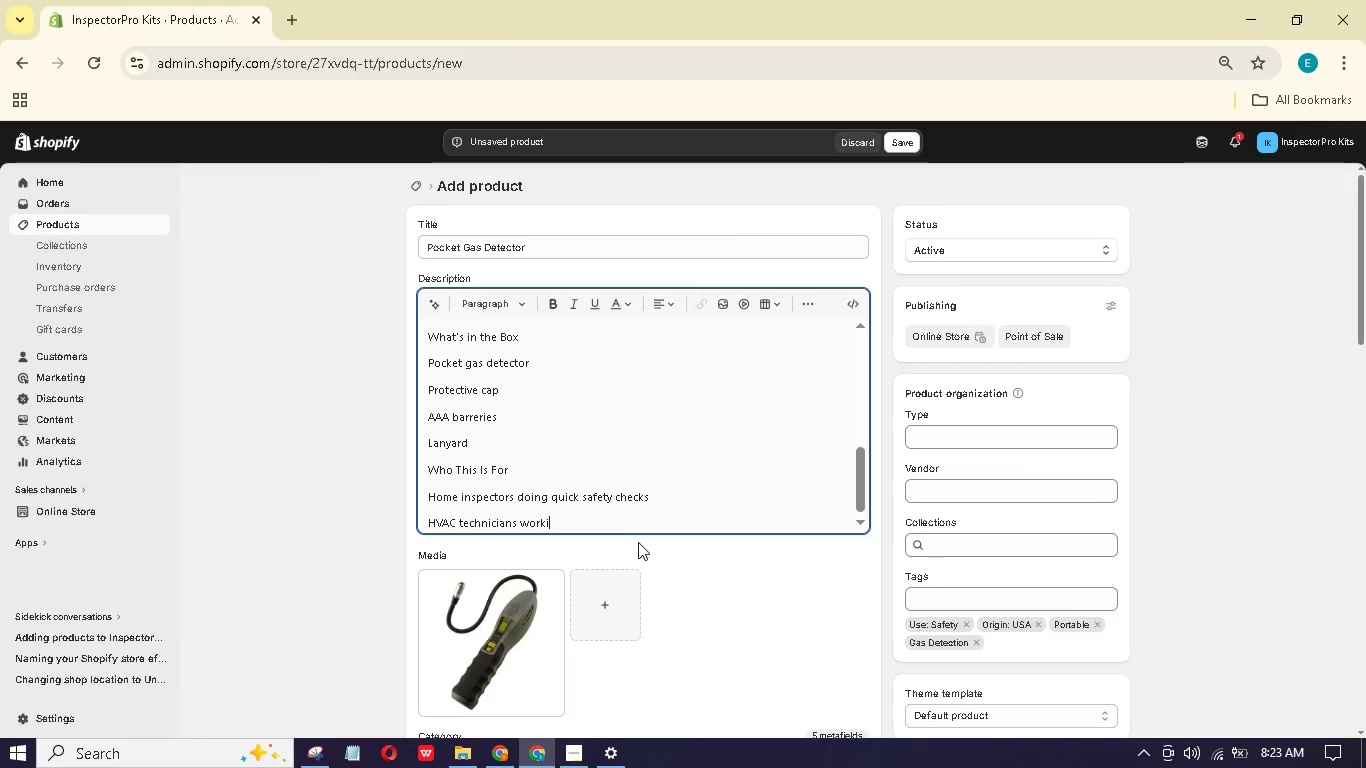 
type(orking ner gs lins)
 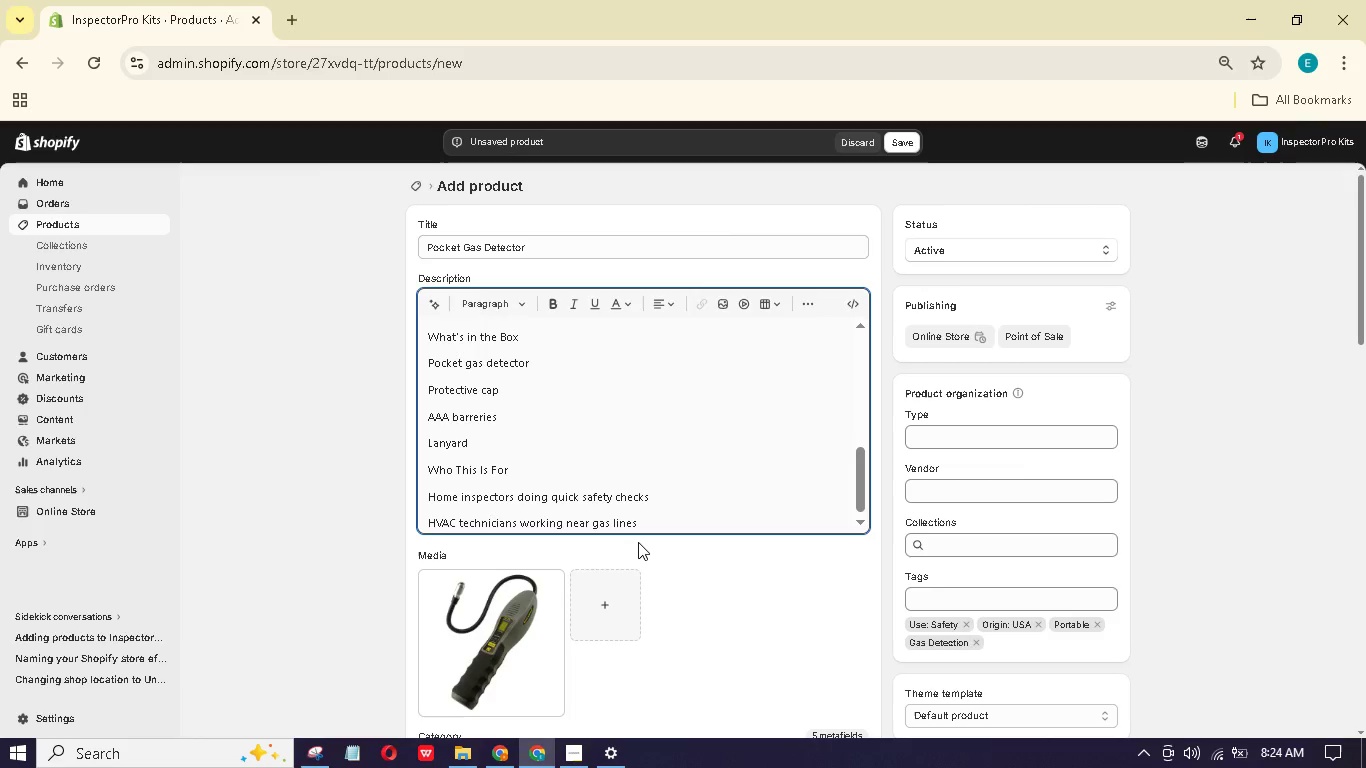 
hold_key(key=A, duration=0.41)
 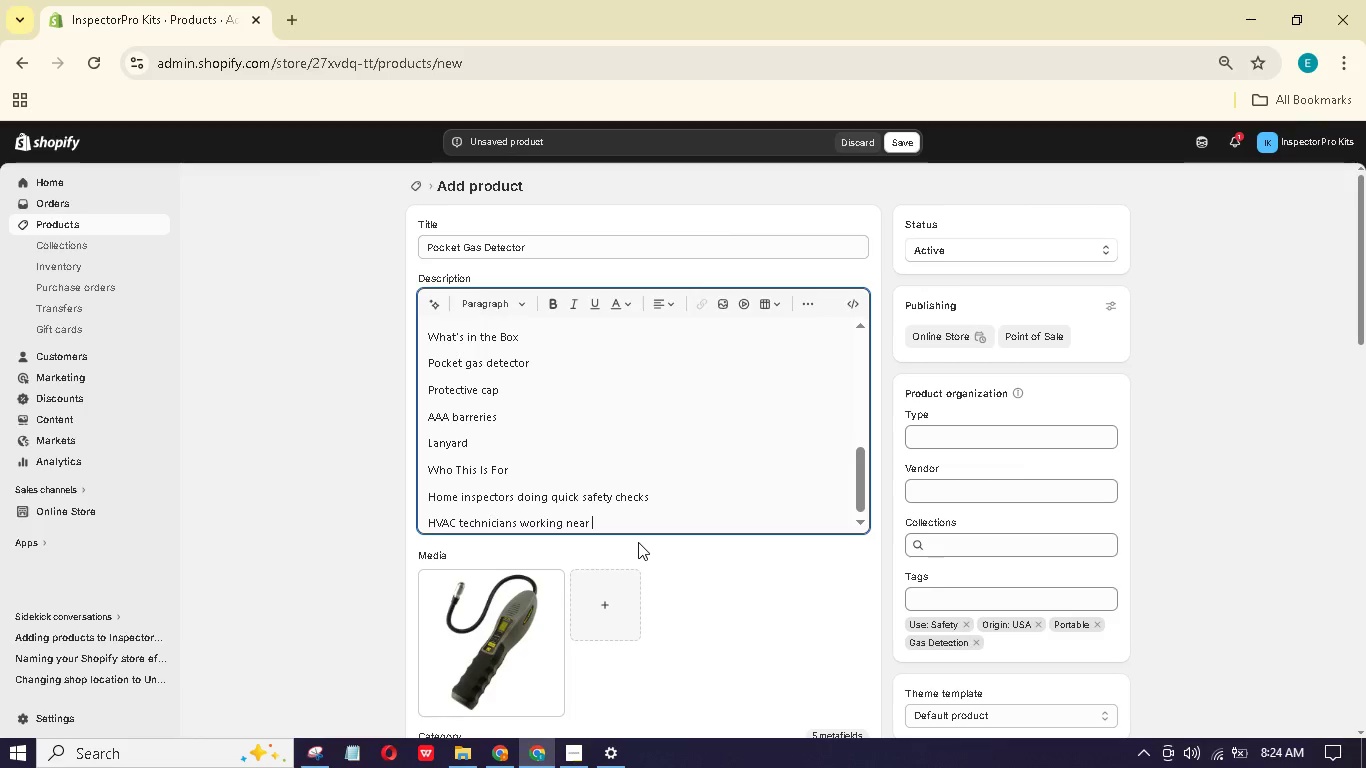 
hold_key(key=A, duration=0.38)
 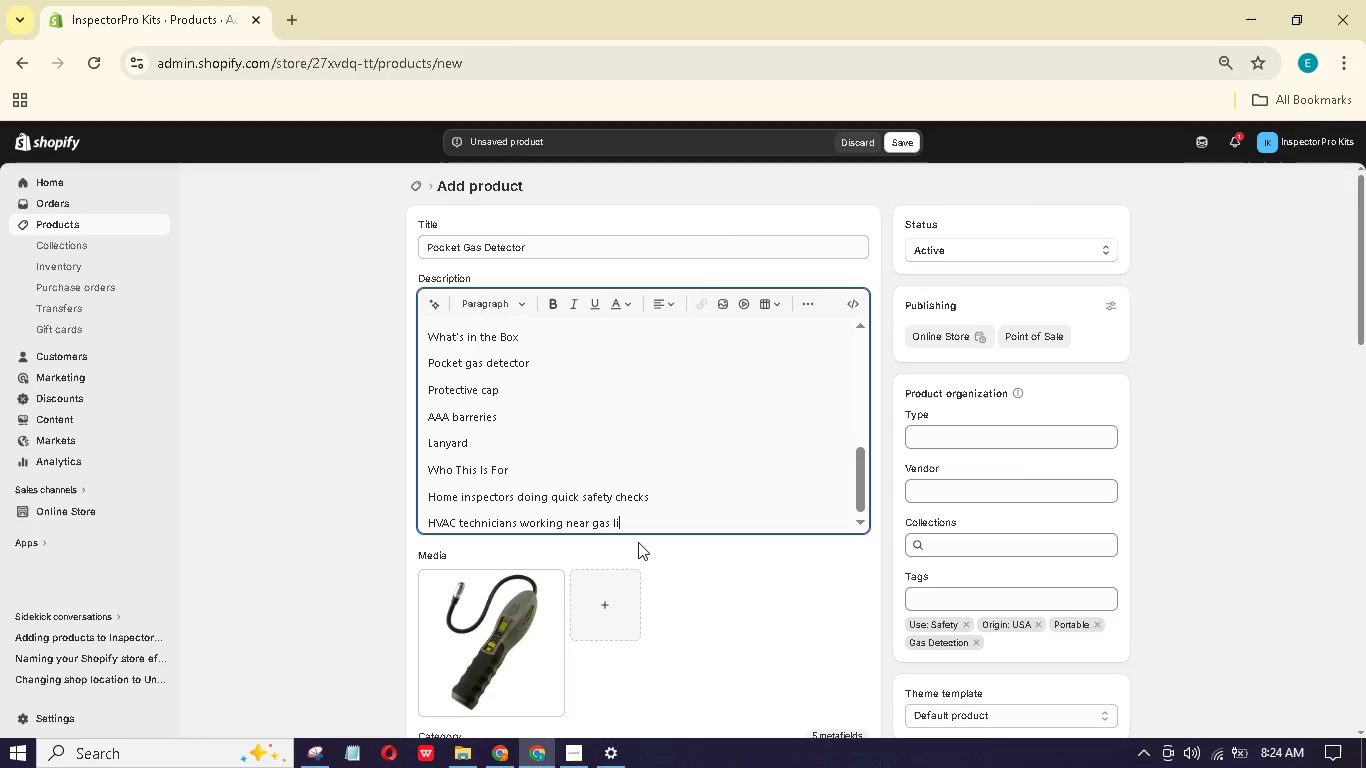 
hold_key(key=E, duration=0.33)
 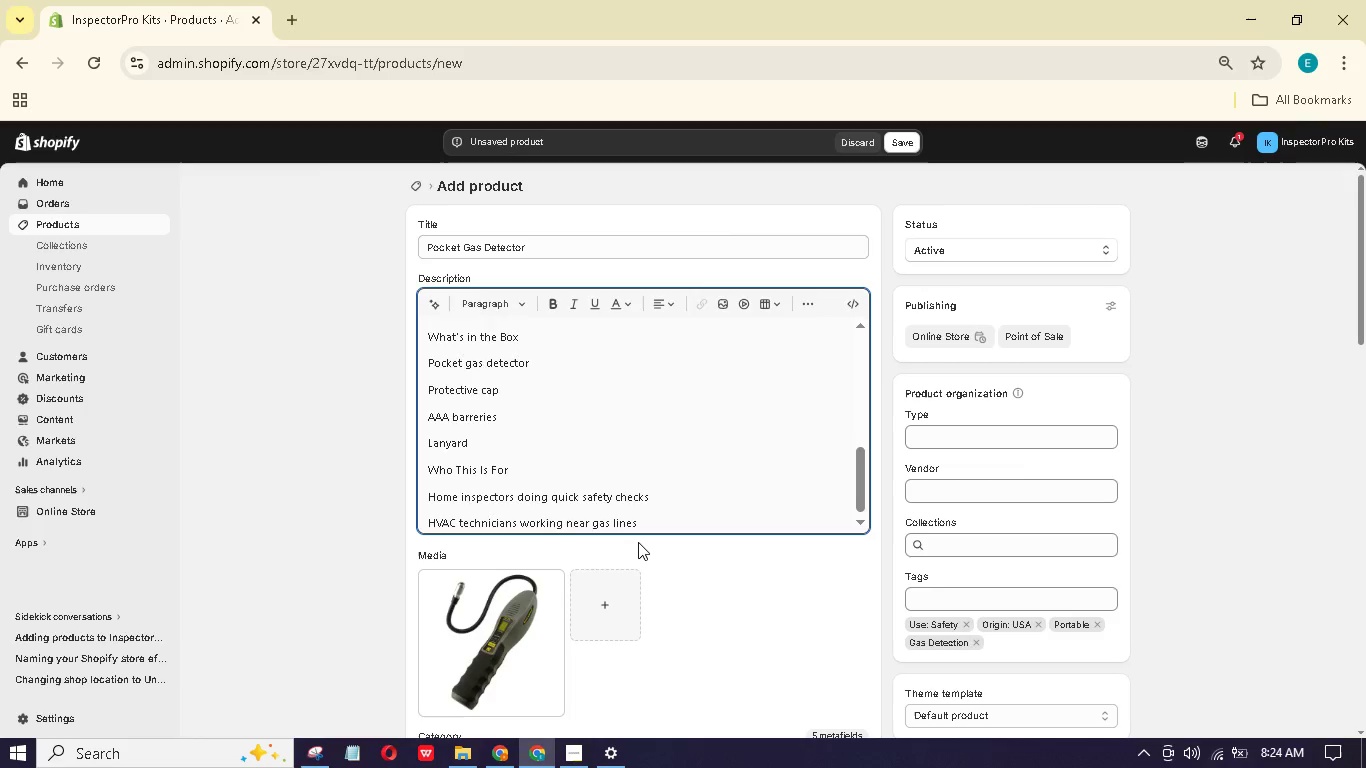 
key(Enter)
 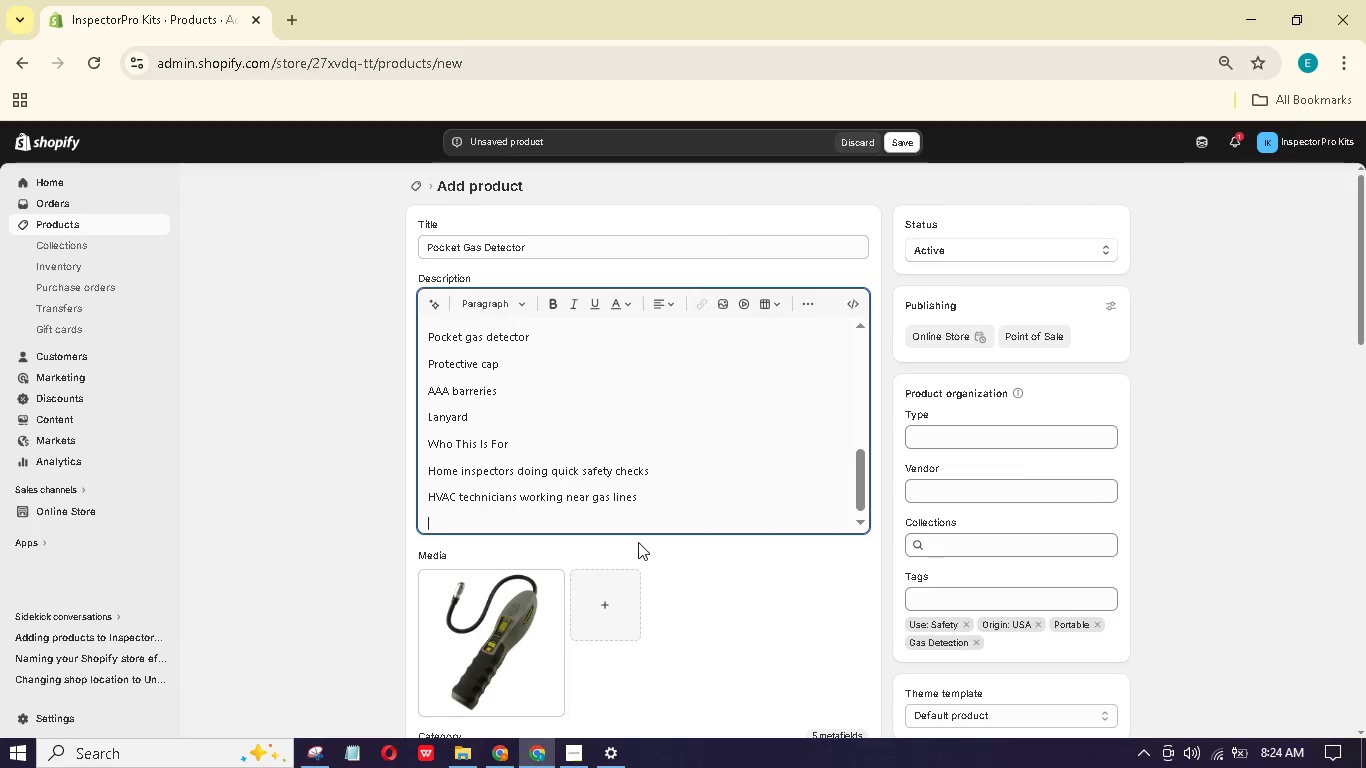 
type(Real estate agents)
 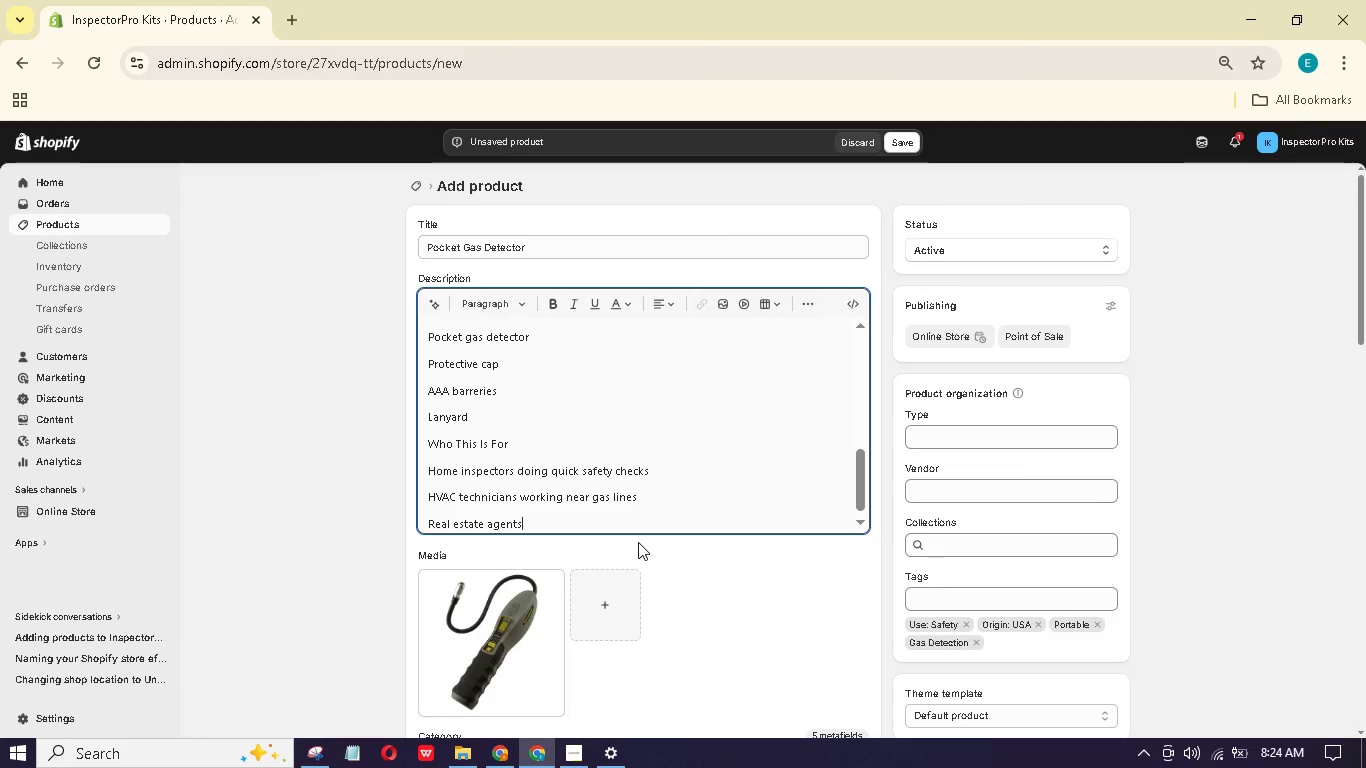 
wait(14.42)
 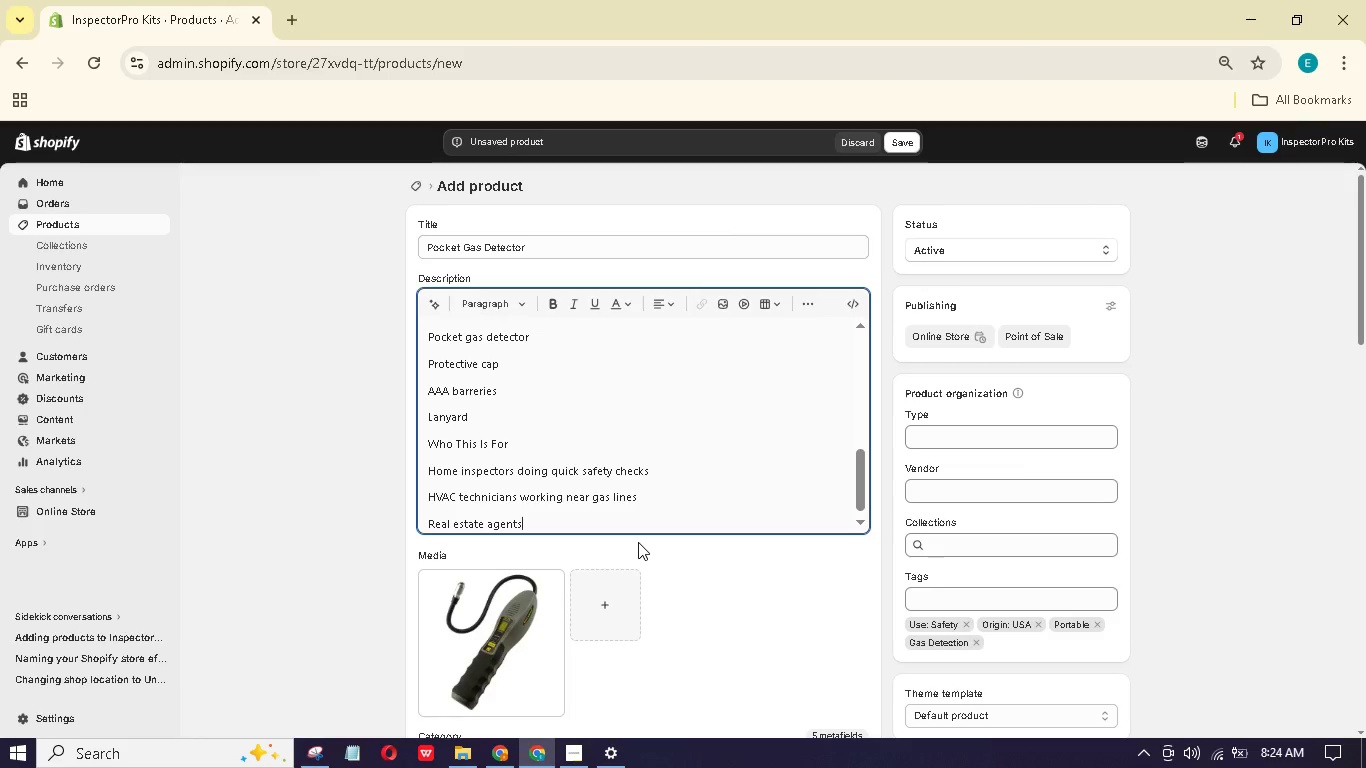 
type( walki)
 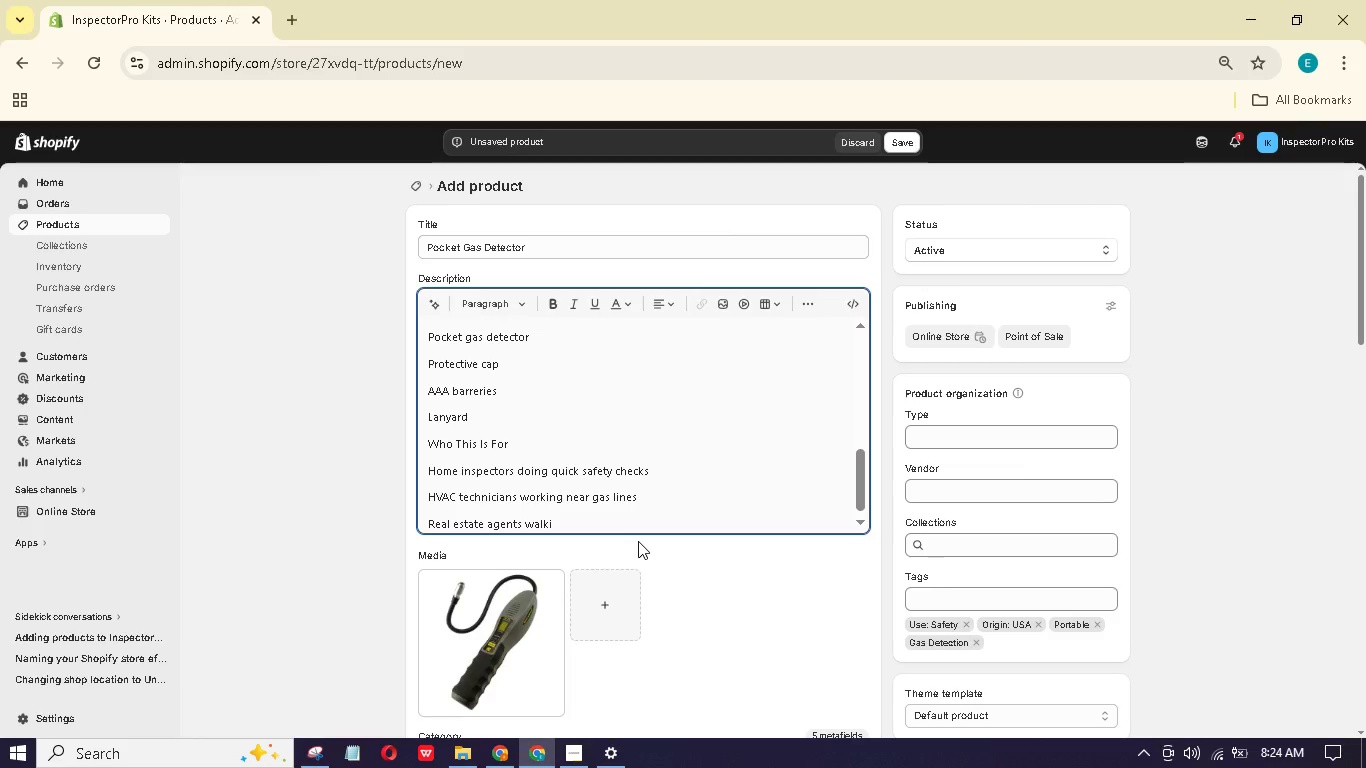 
type(ng proprties)
 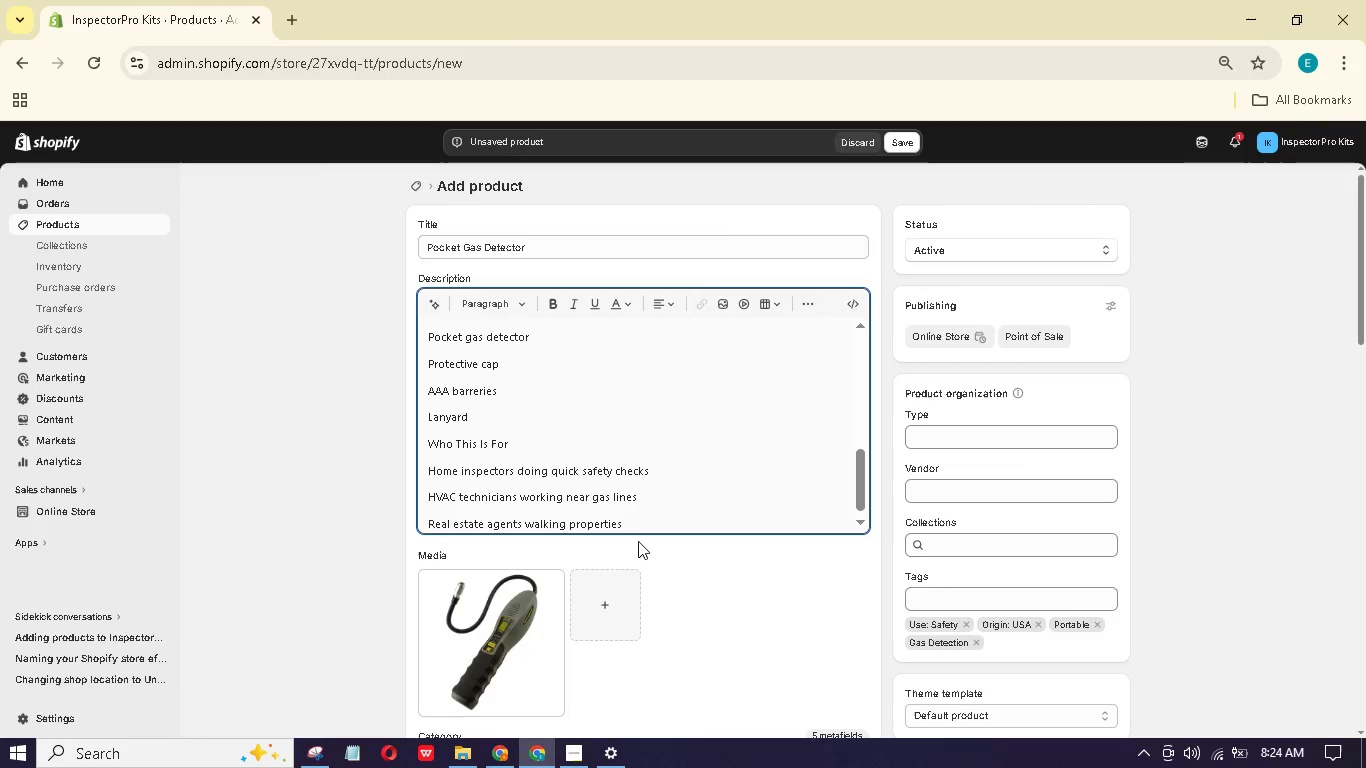 
scroll: coordinate [617, 536], scroll_direction: down, amount: 4.0
 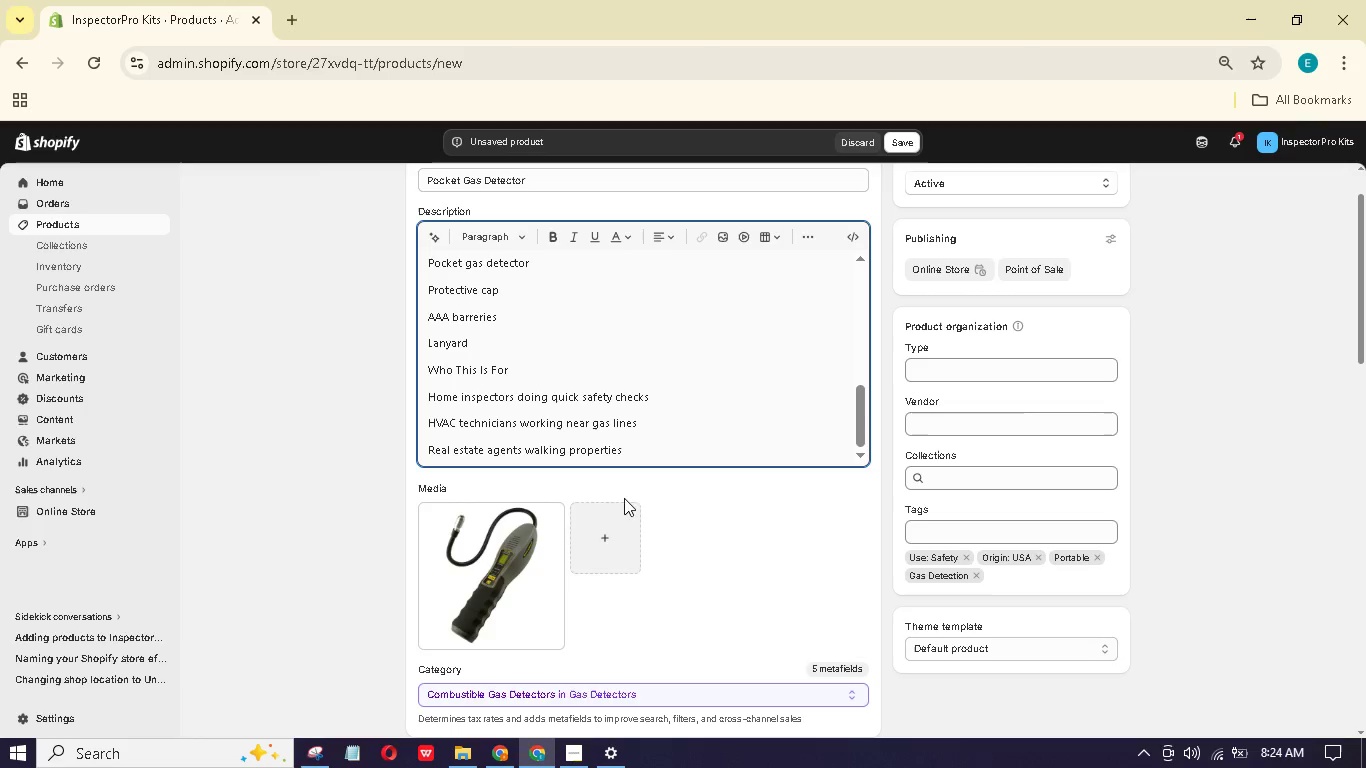 
left_click([504, 586])
 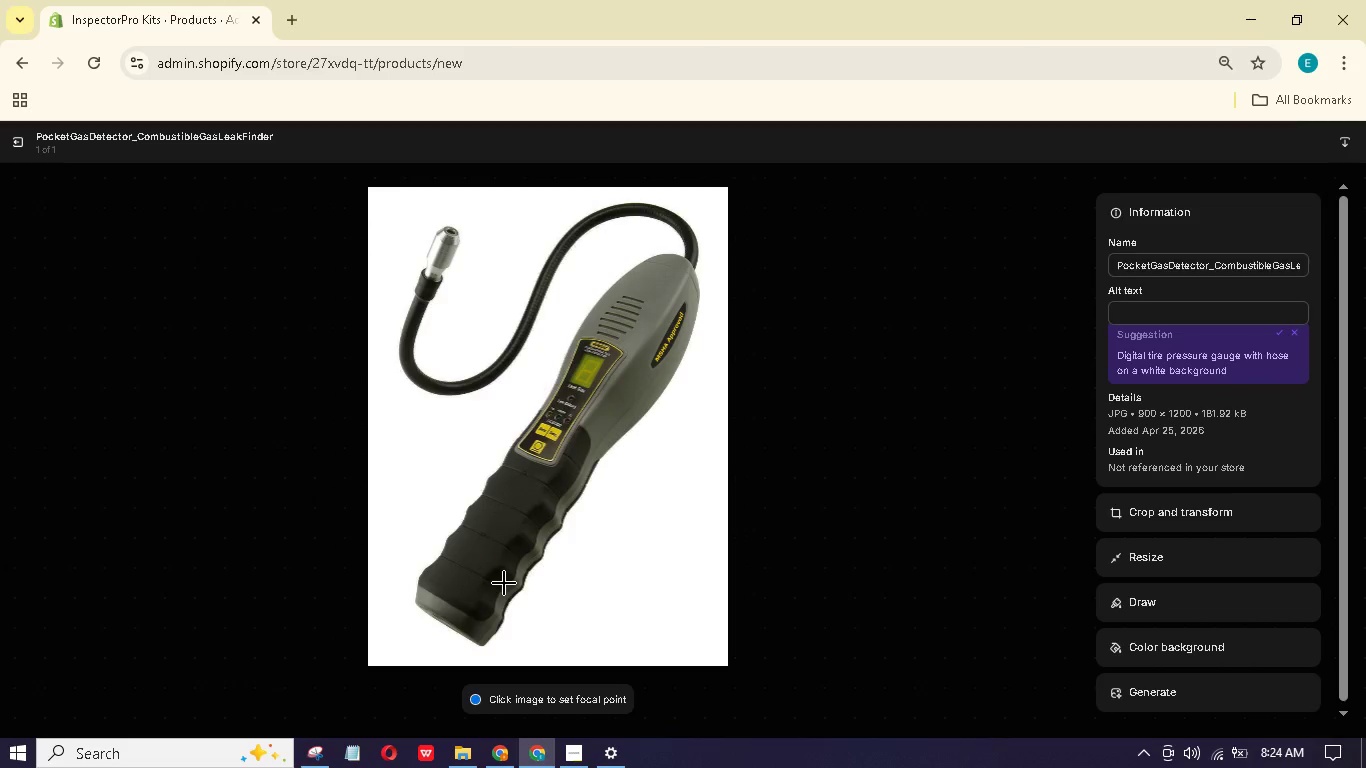 
wait(5.11)
 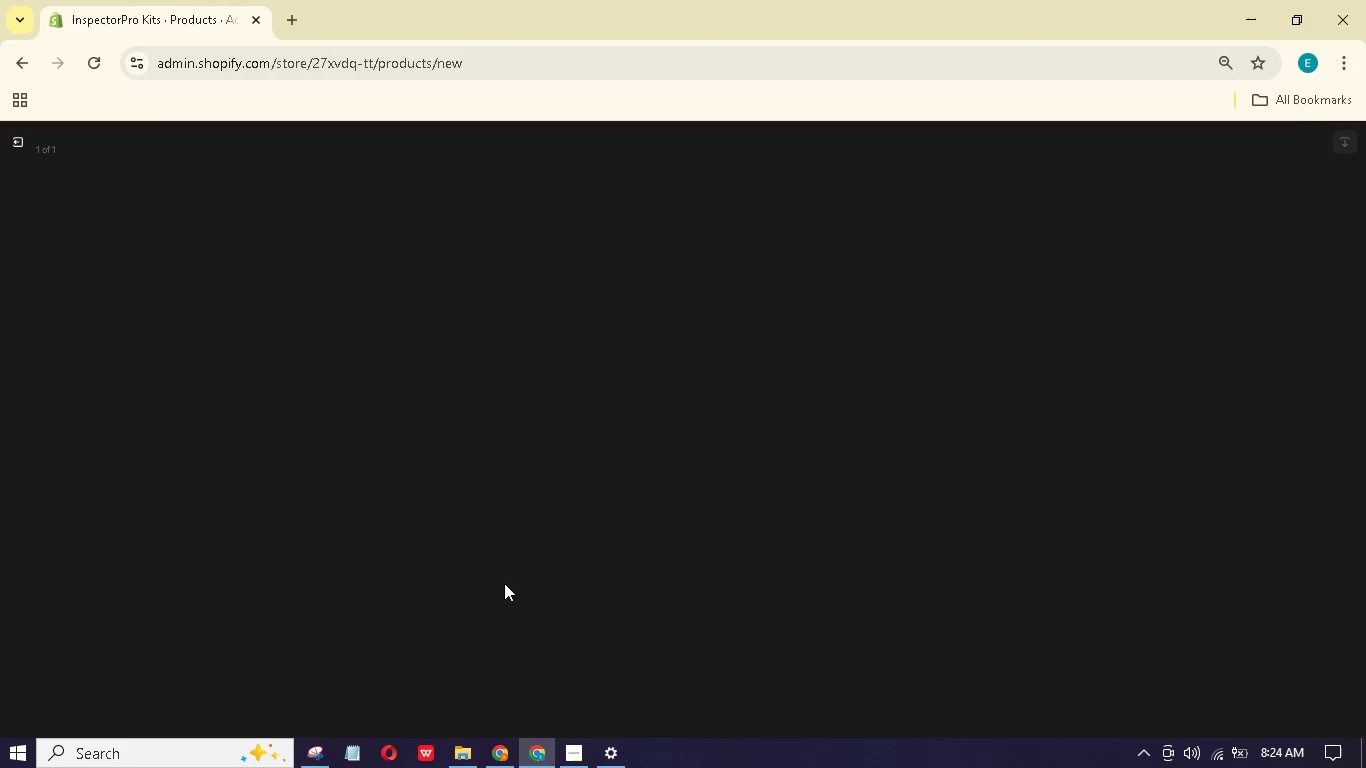 
left_click([1175, 312])
 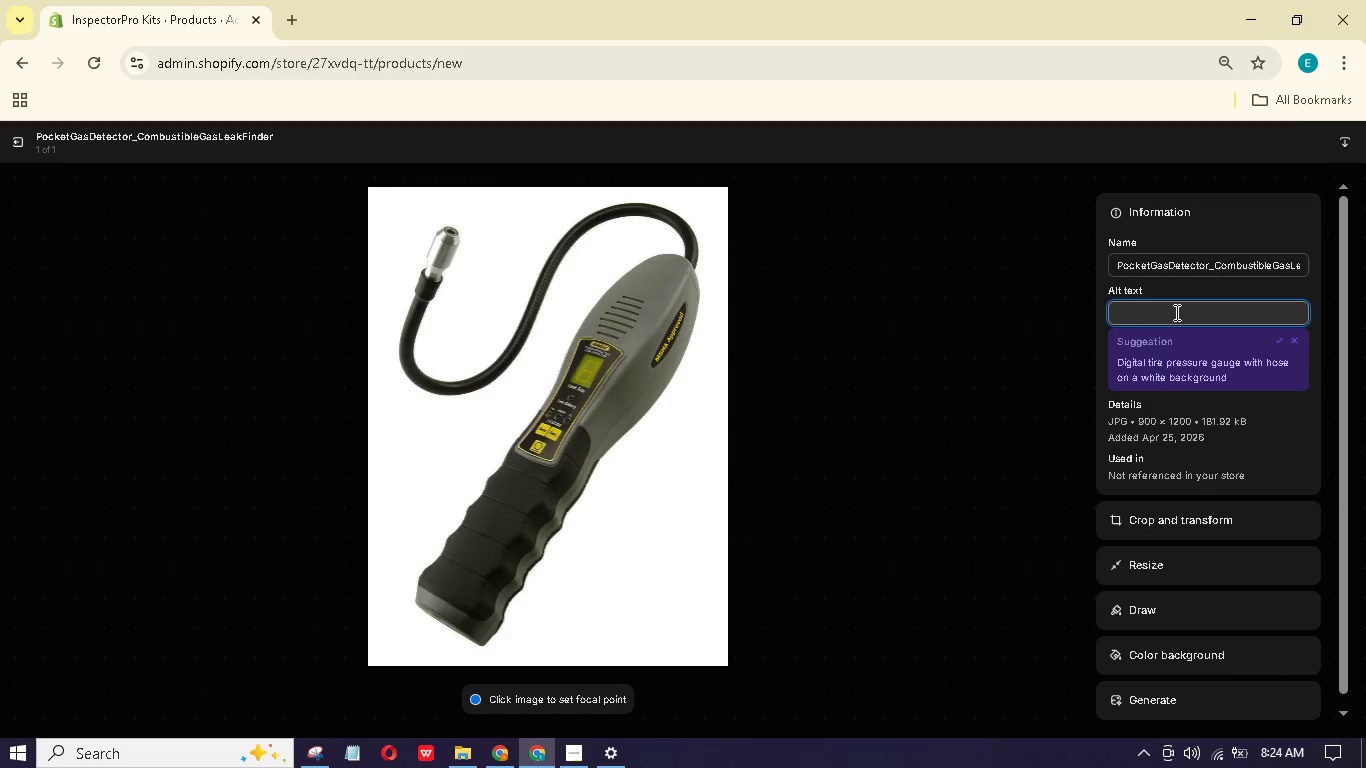 
type(Pockt-sizd combustible gs detector)
 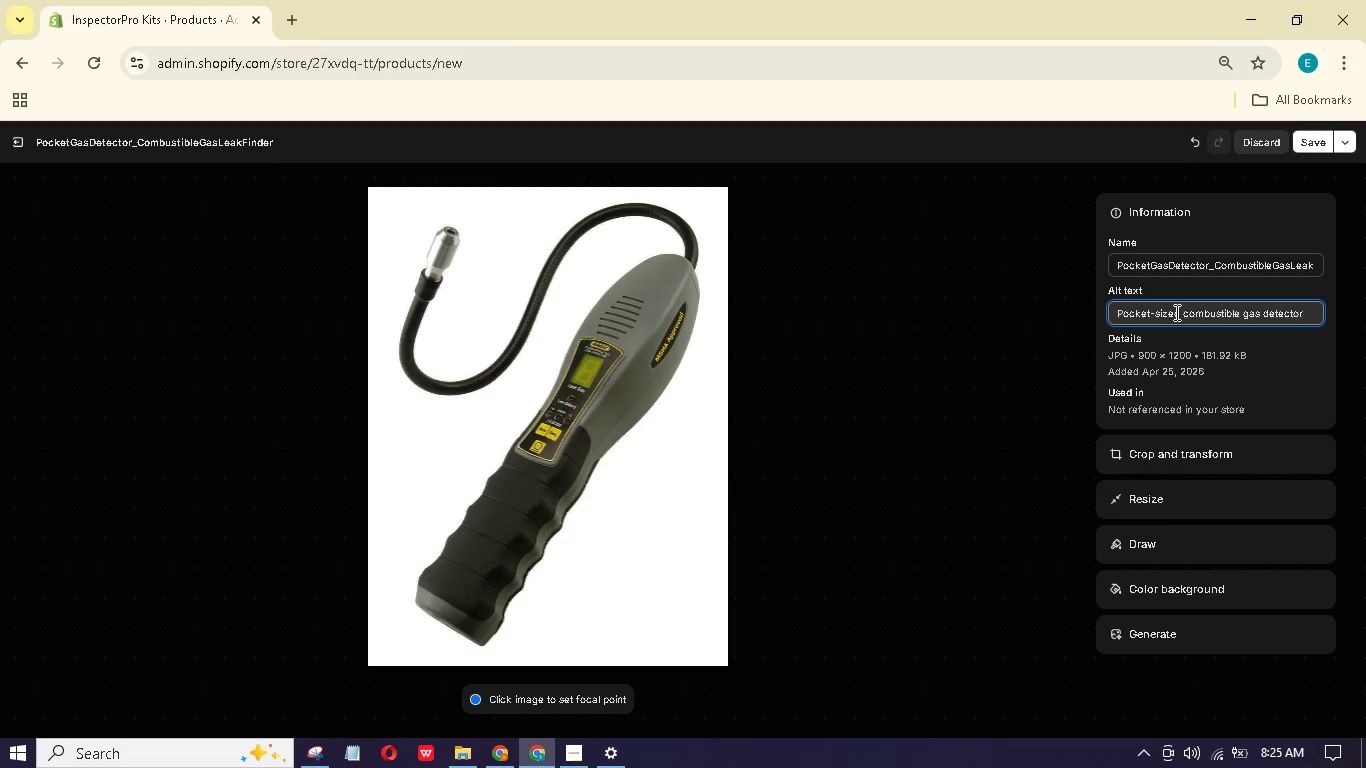 
hold_key(key=A, duration=0.34)
 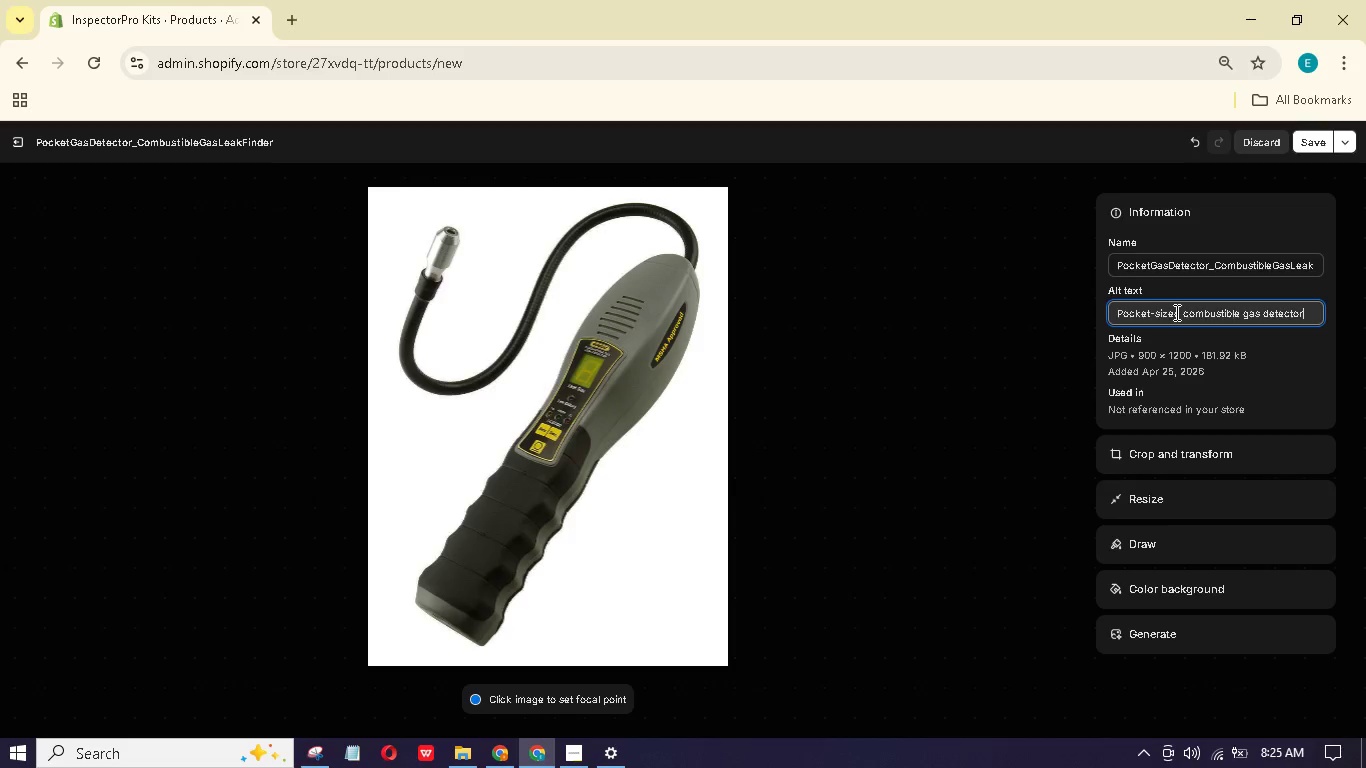 
wait(13.47)
 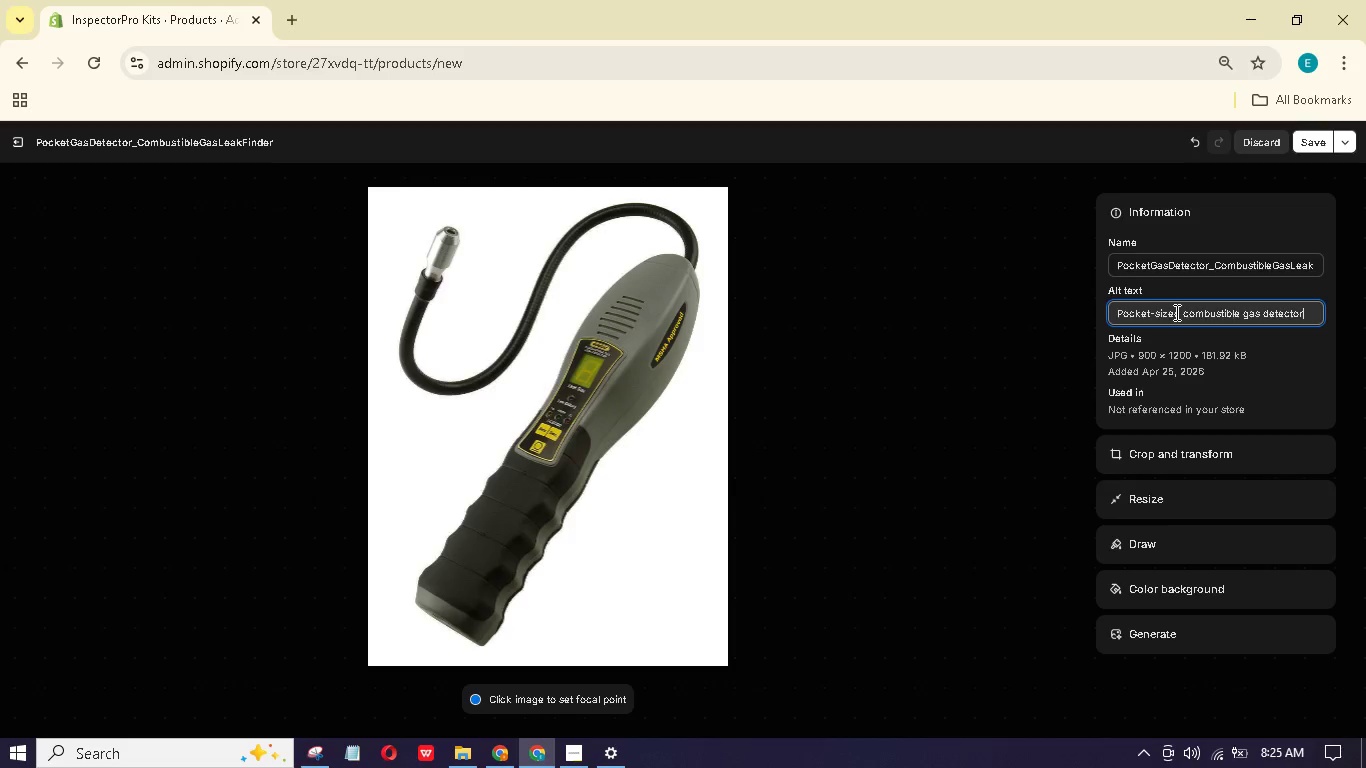 
type( ith flee)
key(Backspace)
type(xible )
 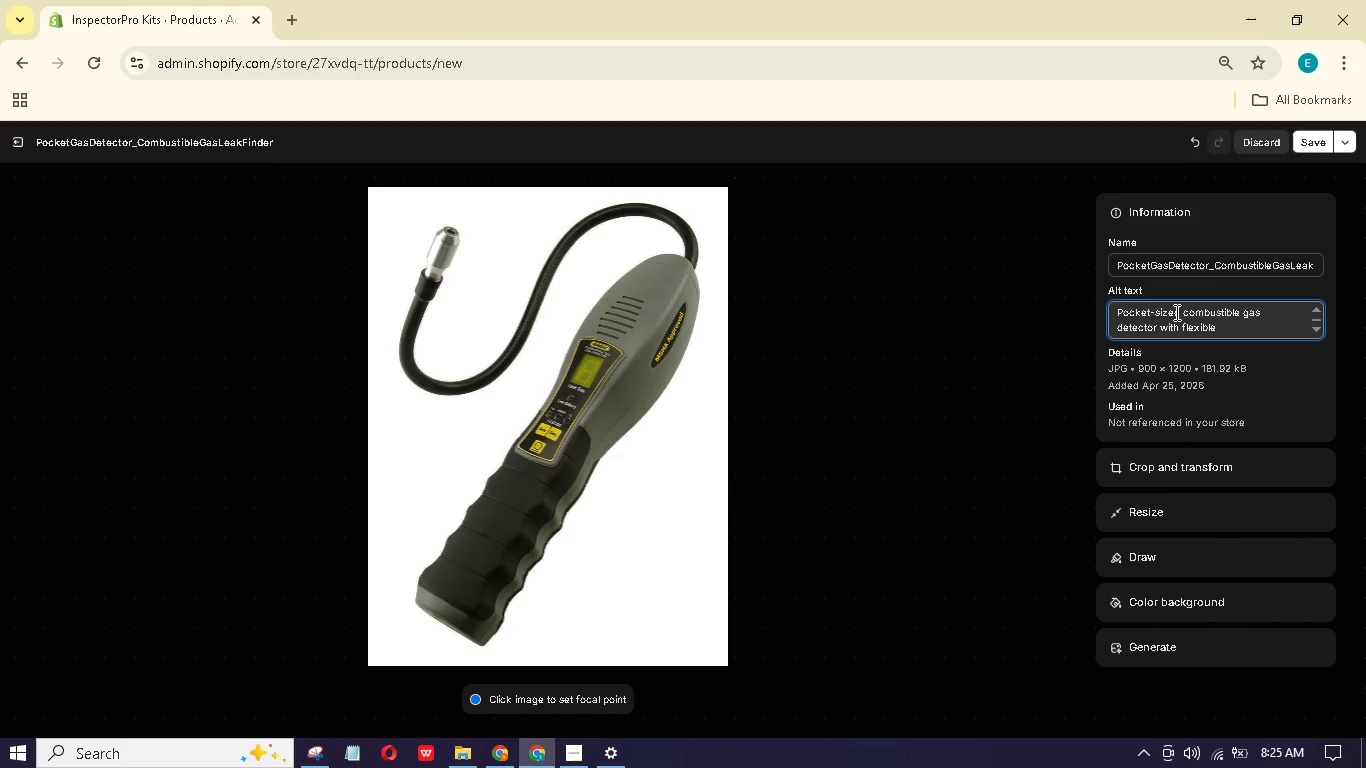 
hold_key(key=W, duration=0.36)
 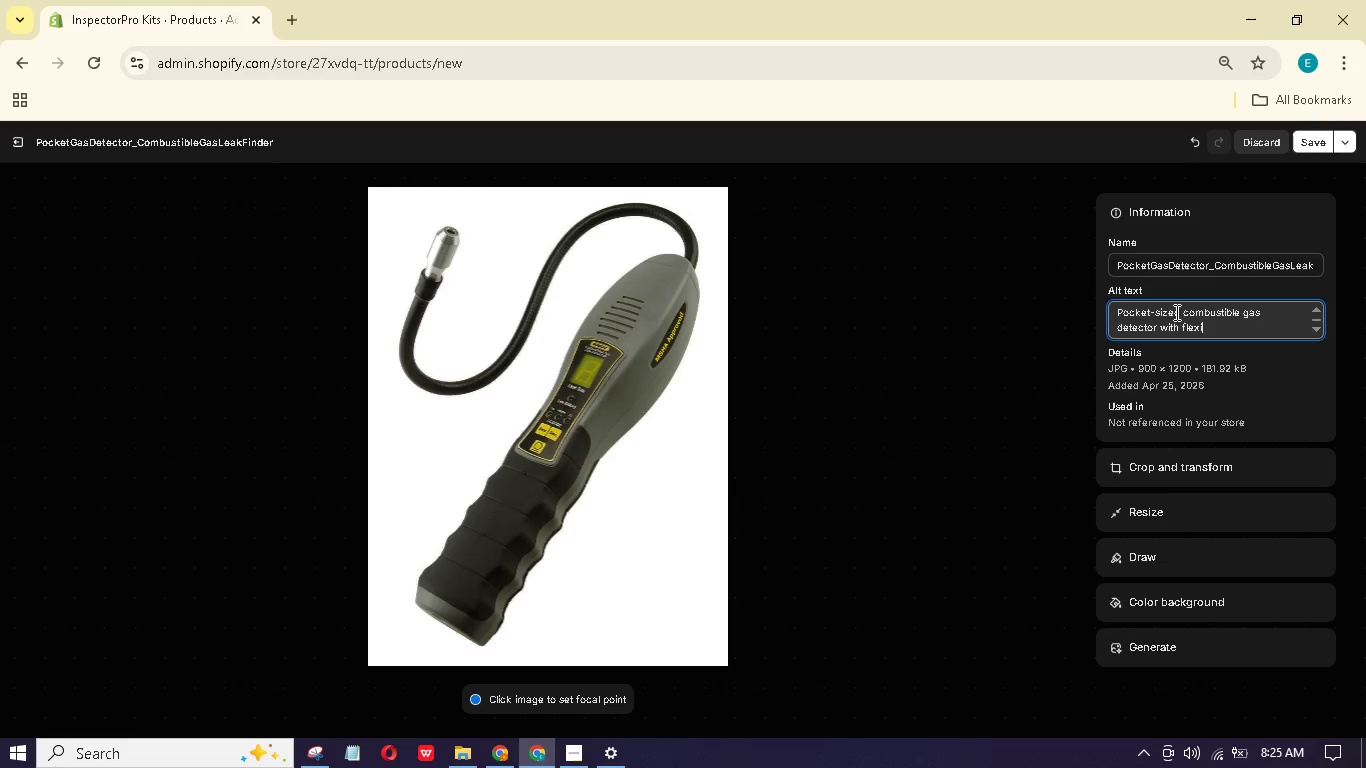 
type(gooeneck robe)
 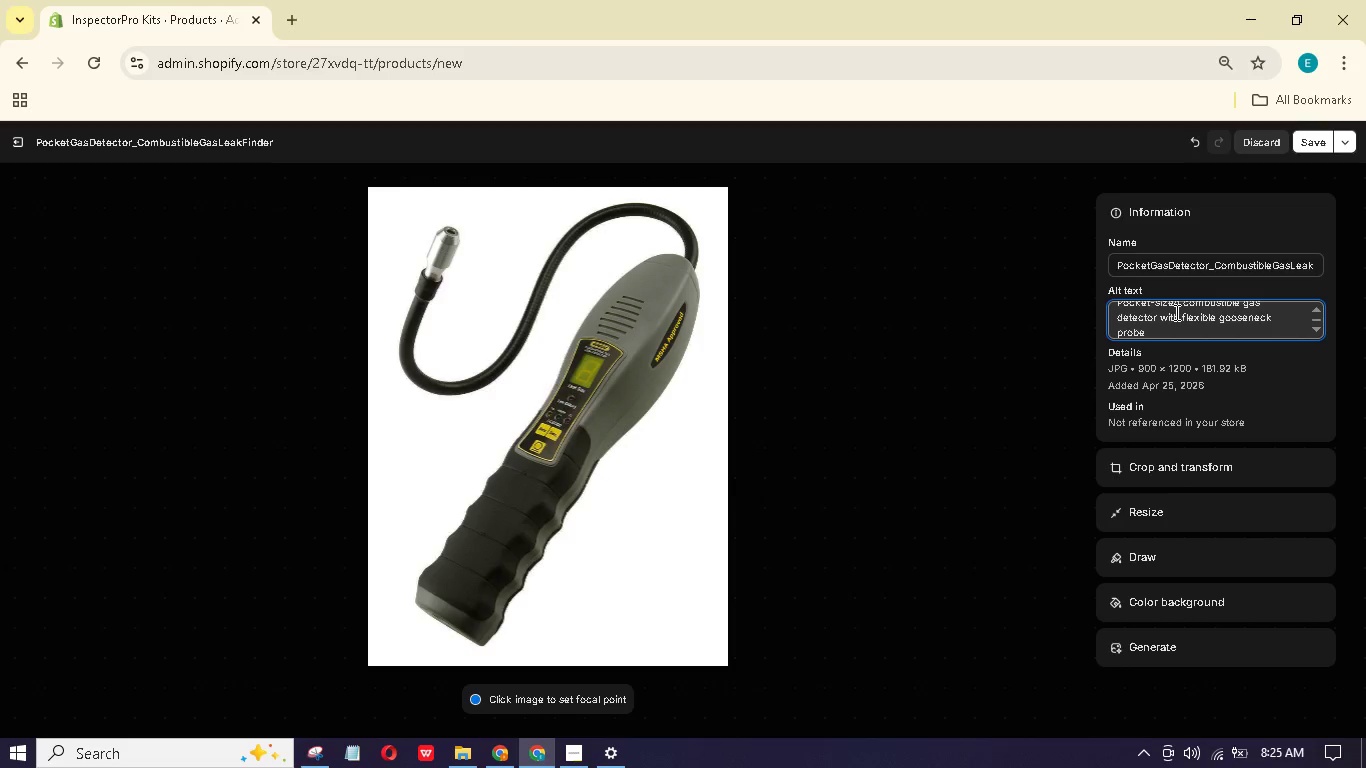 
hold_key(key=S, duration=0.34)
 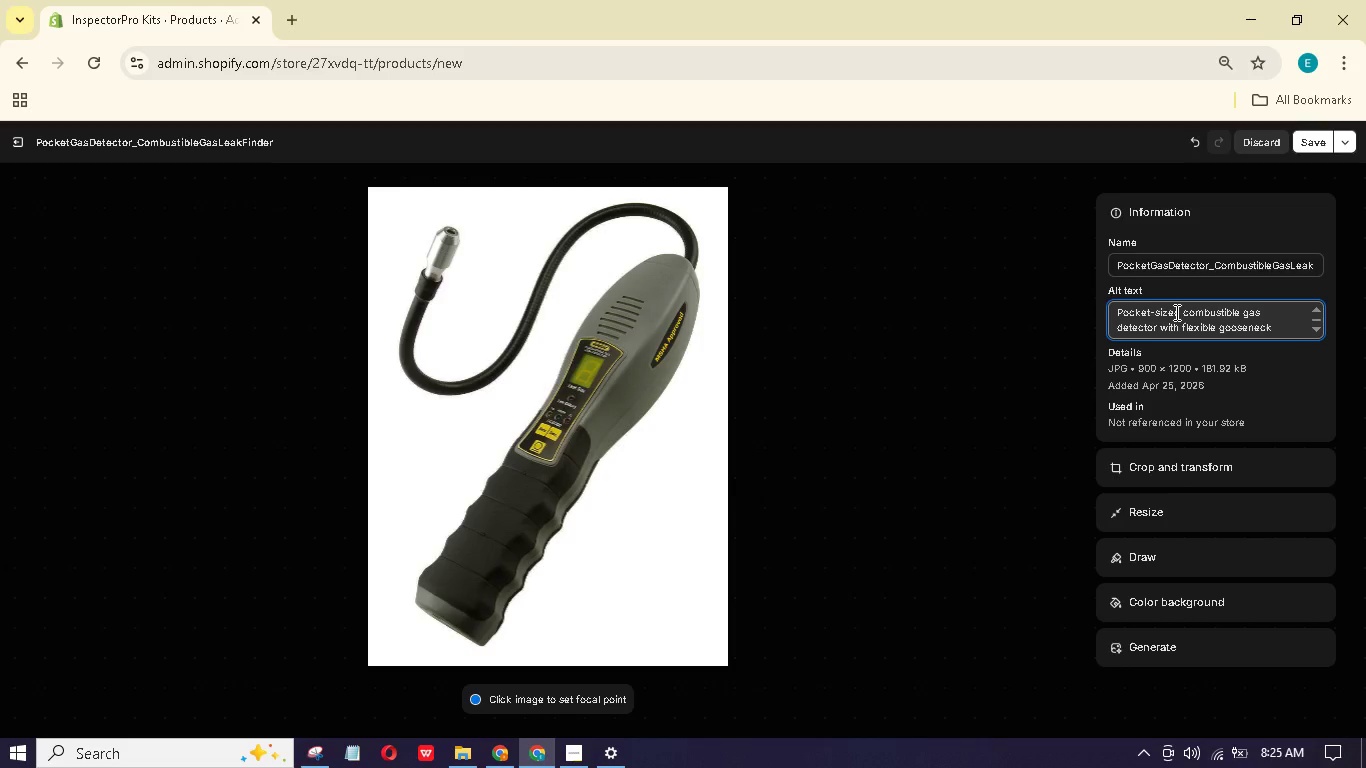 
hold_key(key=P, duration=0.34)
 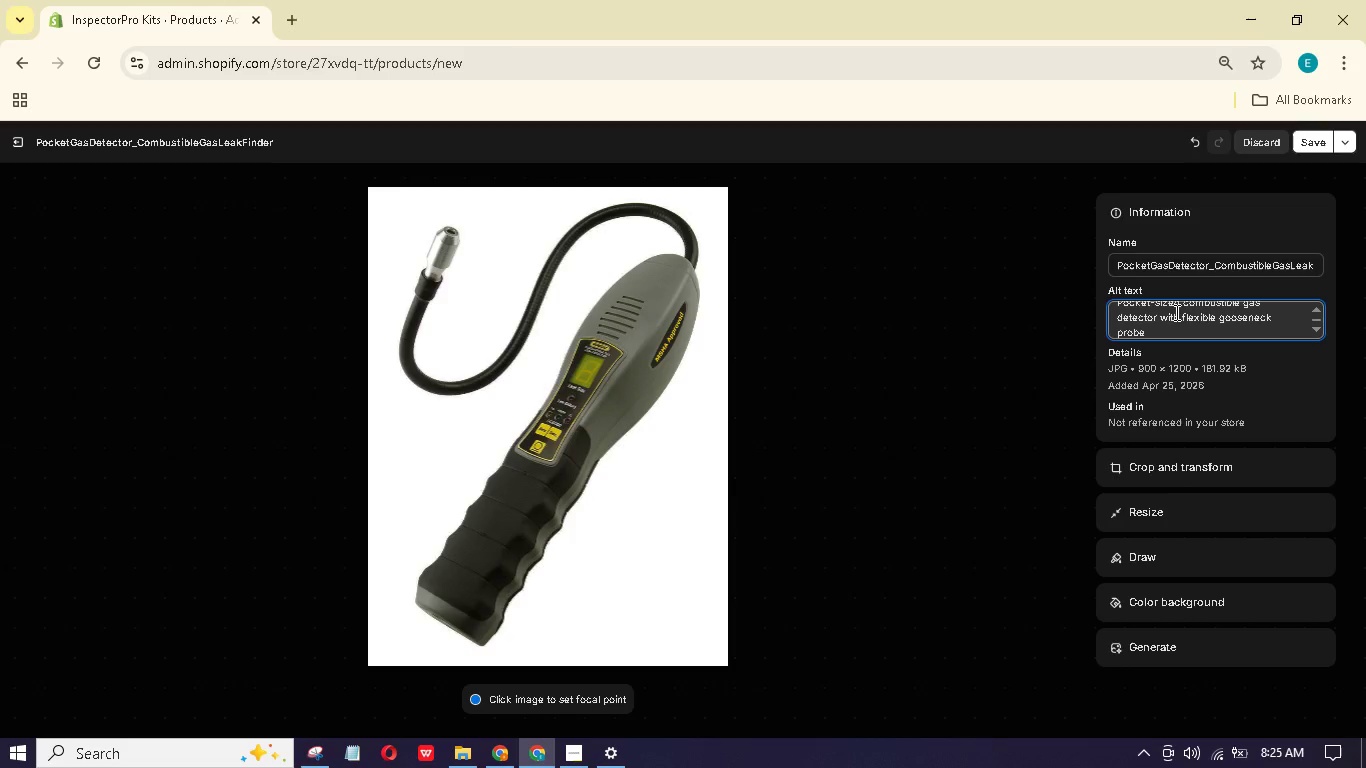 
wait(6.75)
 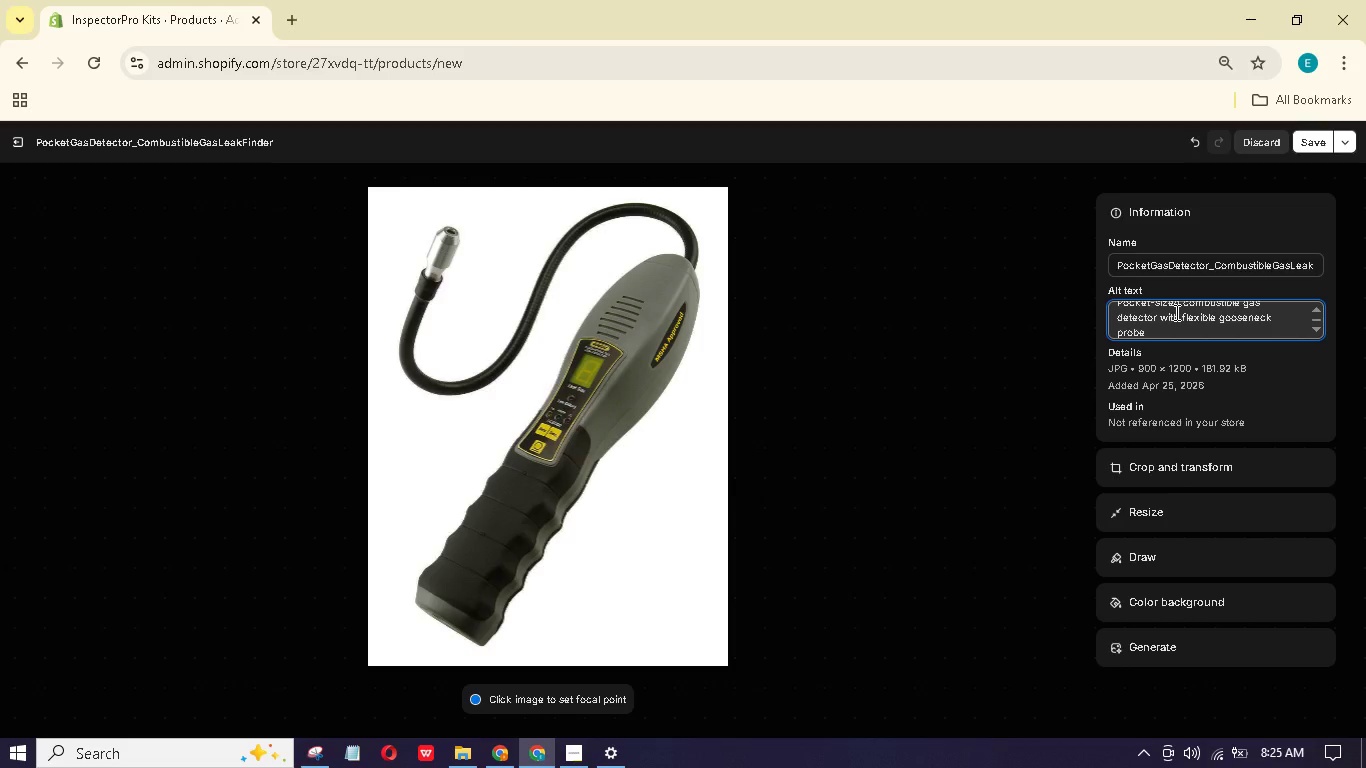 
key(Period)
 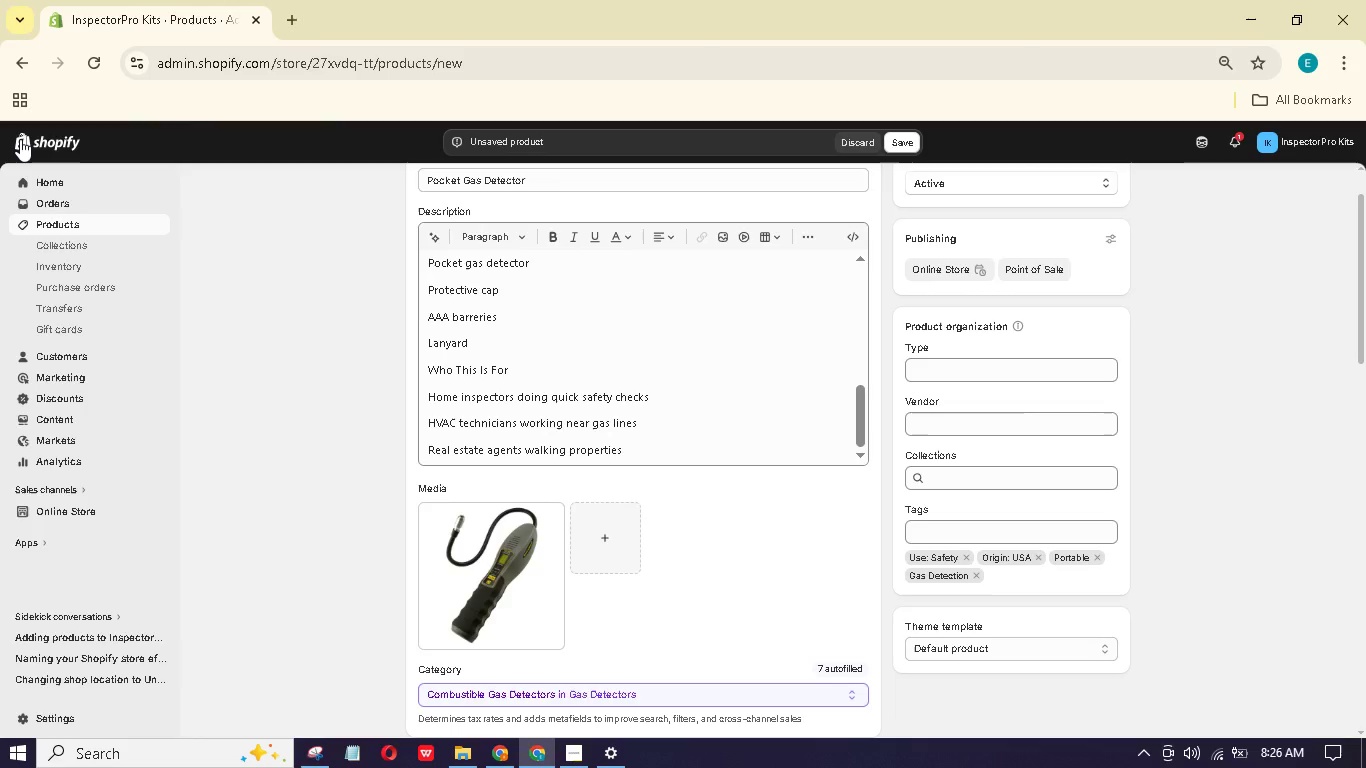 
wait(19.86)
 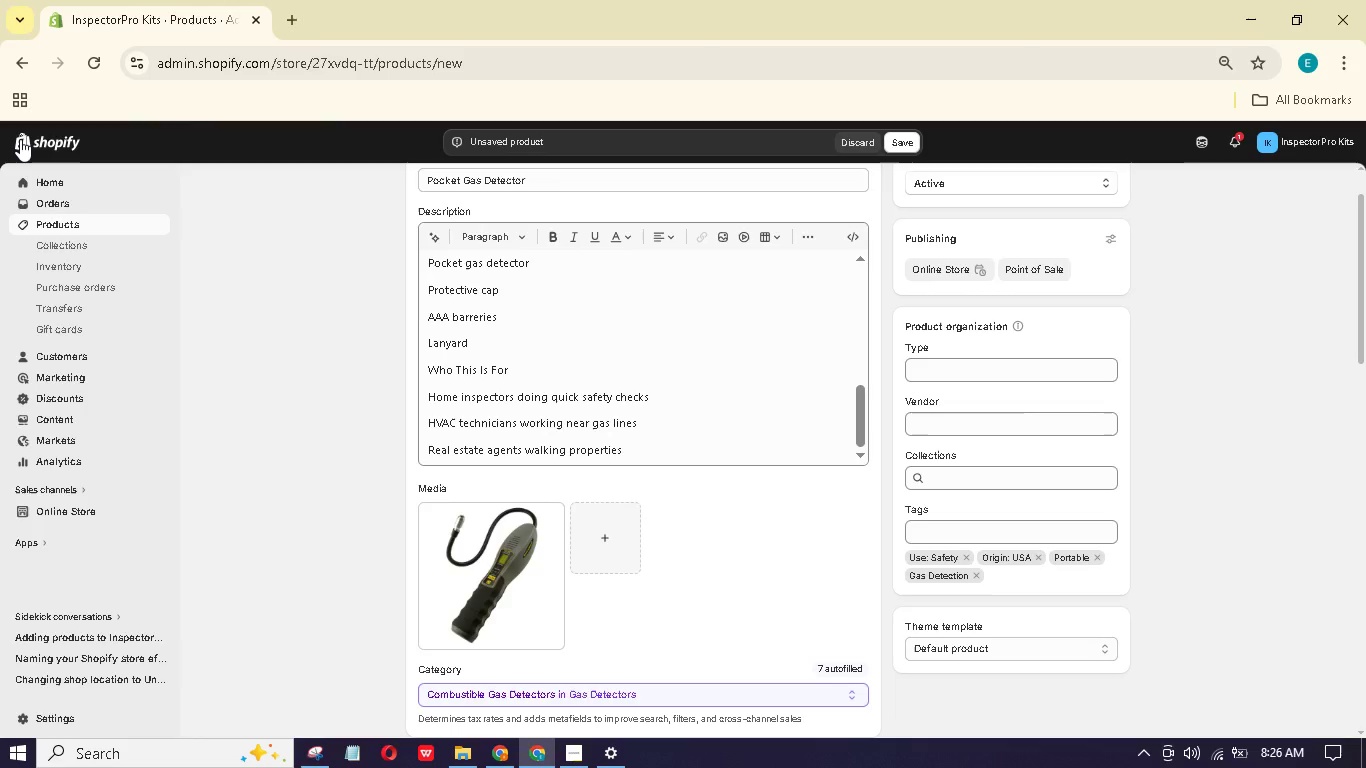 
scroll: coordinate [571, 678], scroll_direction: down, amount: 16.0
 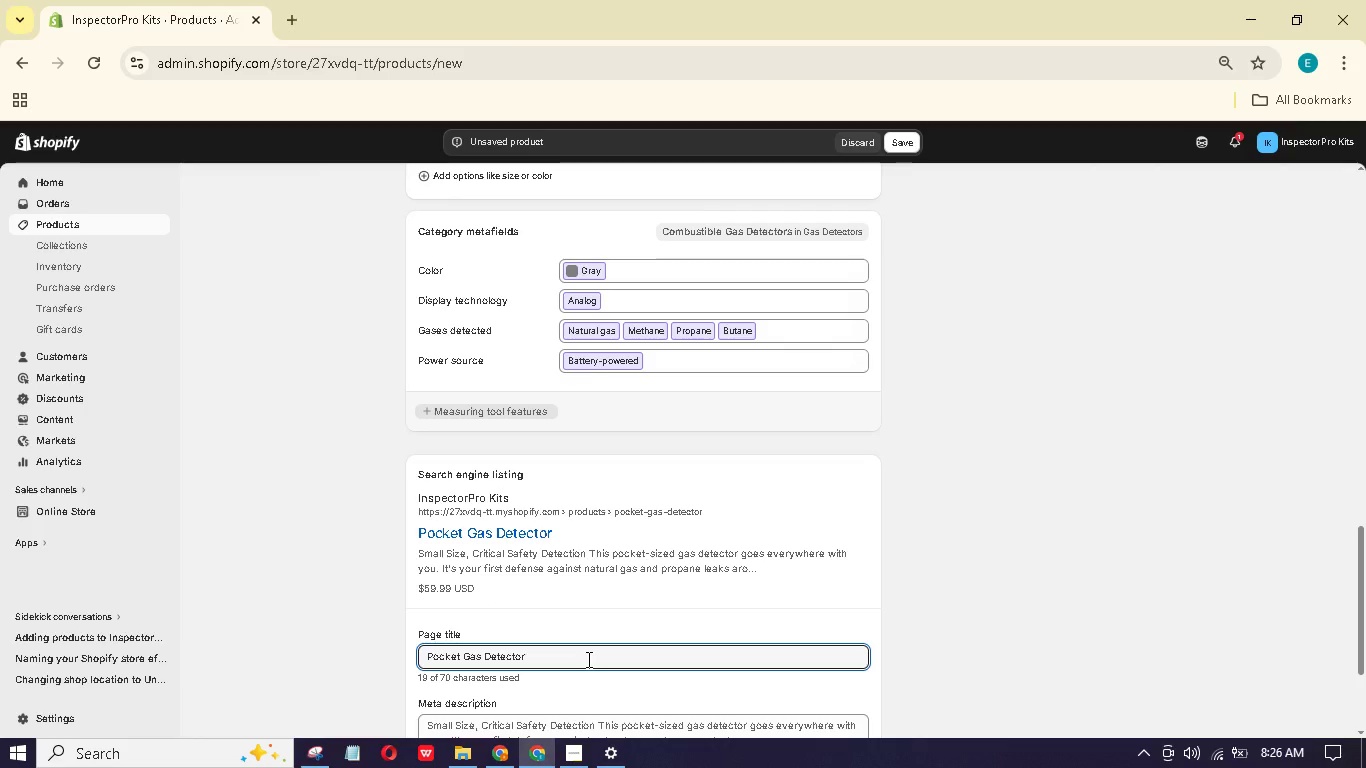 
type( | Combutile Gs Leak Findr | InspectorPro)
 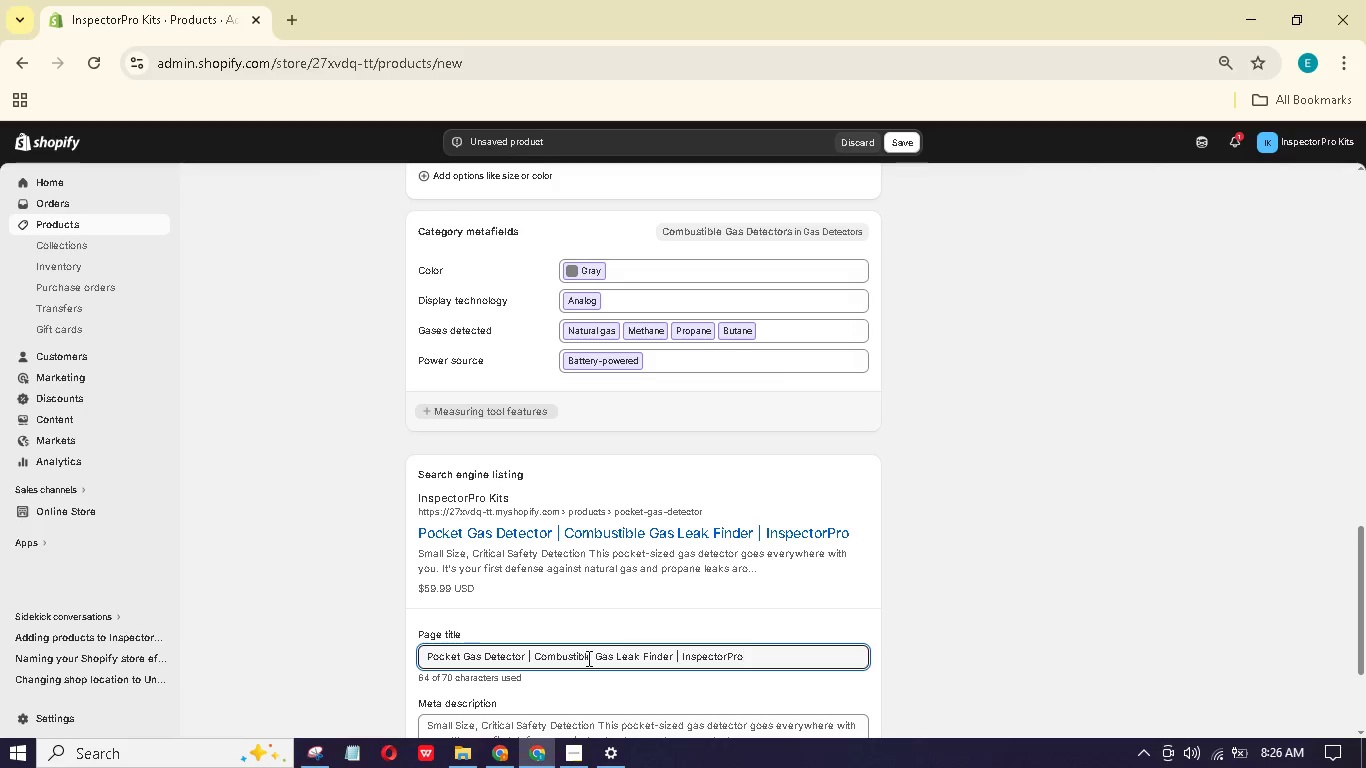 
scroll: coordinate [600, 641], scroll_direction: down, amount: 3.0
 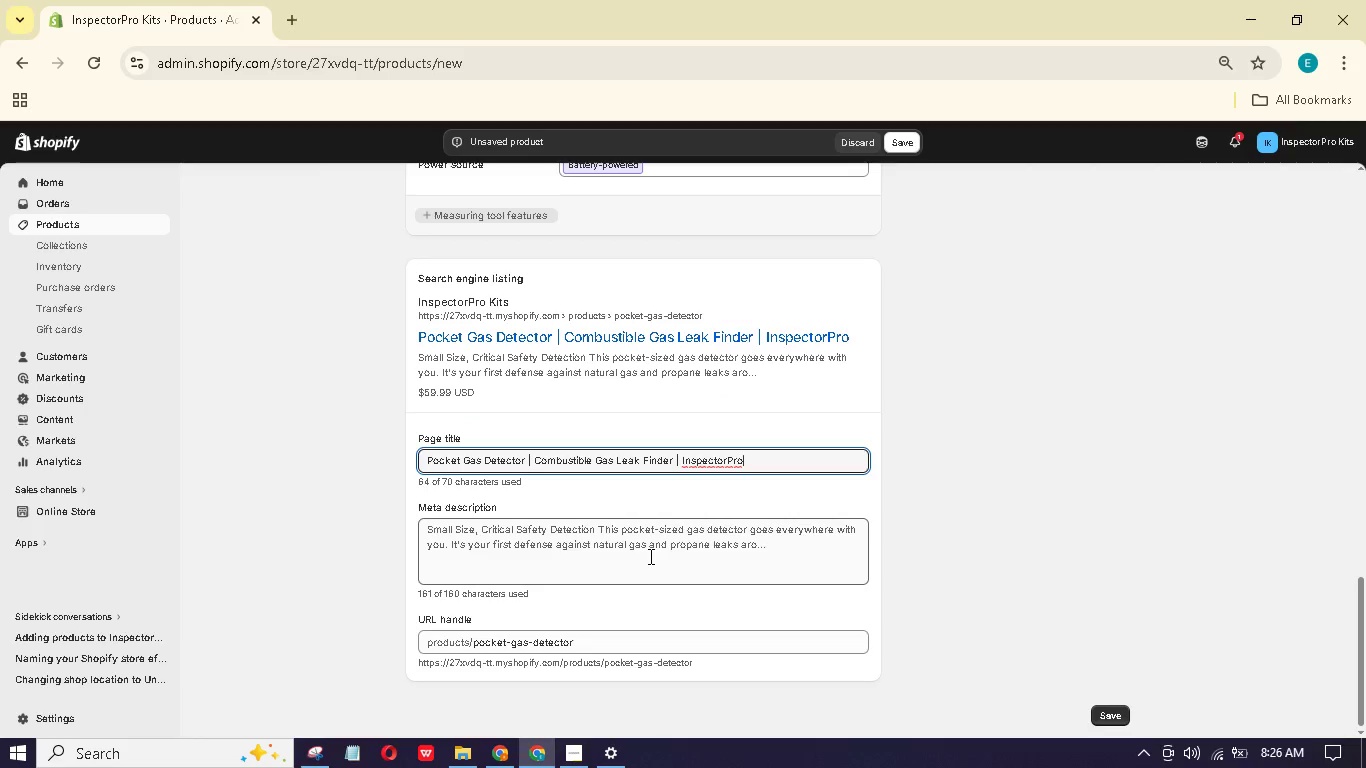 
left_click([649, 556])
 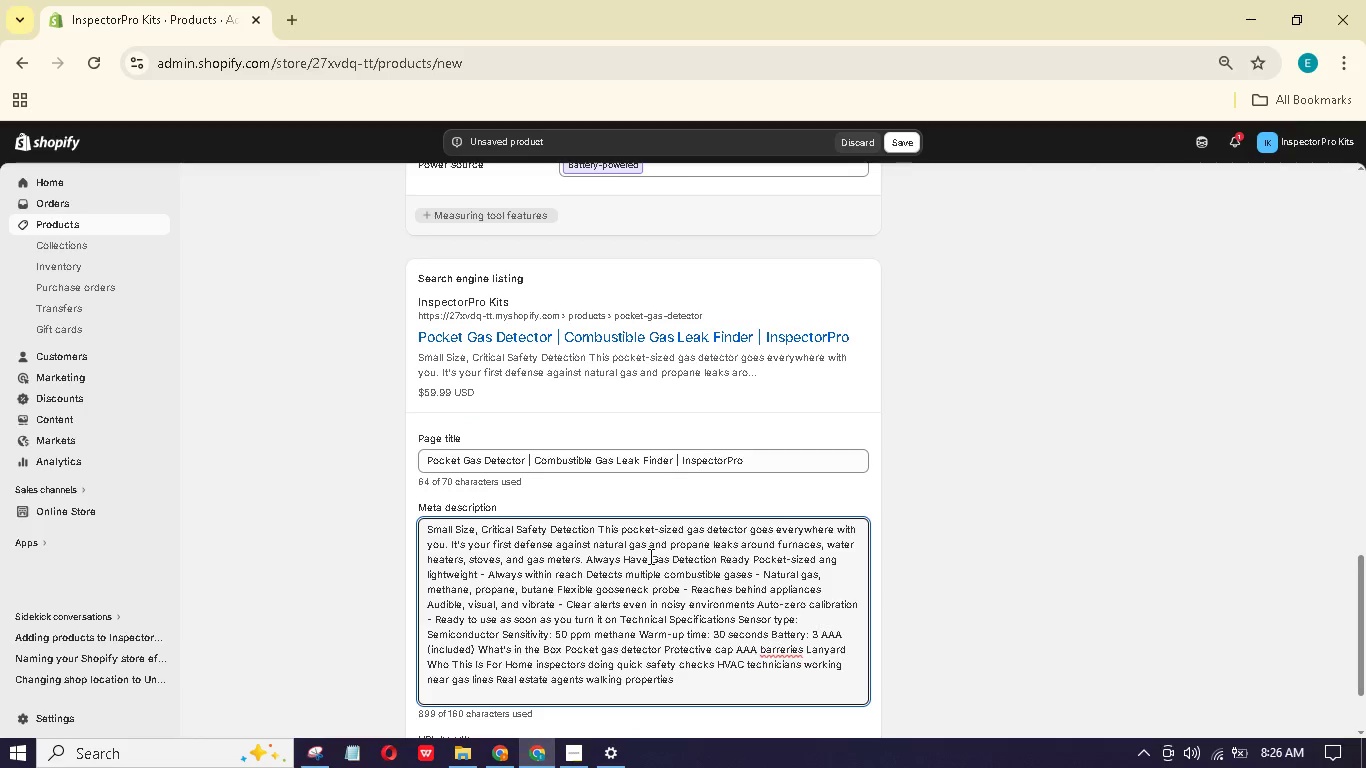 
key(Control+A)
 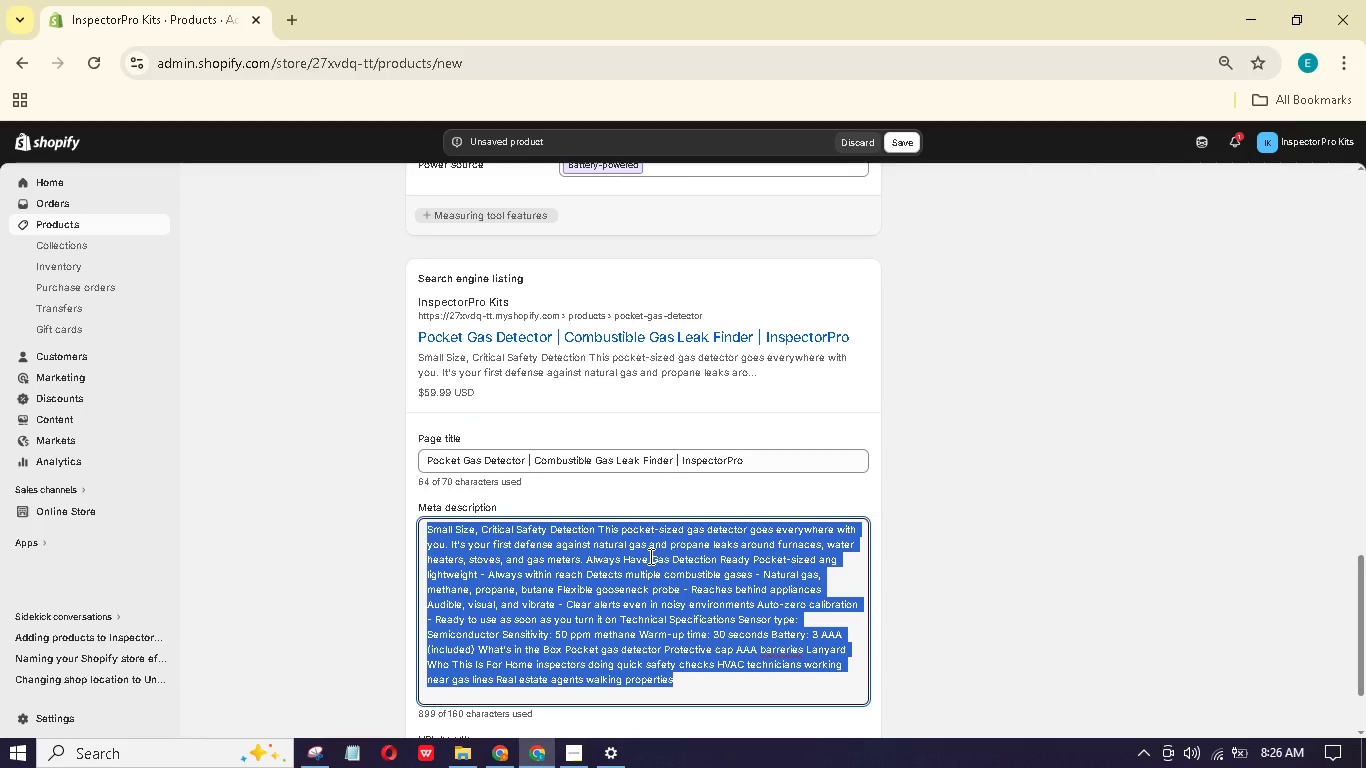 
type(Pockt-sizd cmbustible gas detector findsntural gsnd propane leaks. Flexible probe, auion)
key(Backspace)
type(nd visual ae)
key(Backspace)
type(lerts. Essential saty tool or home inspectors. Shop now.)
 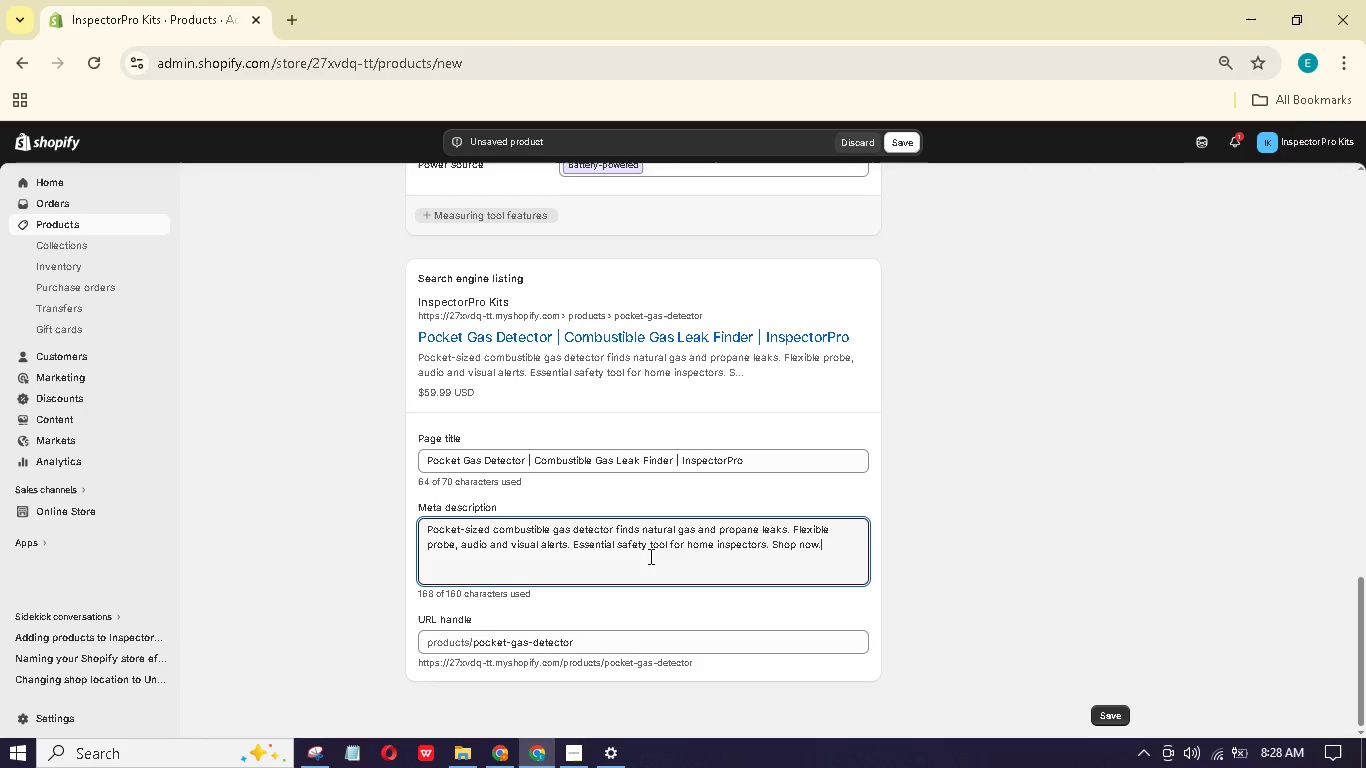 
wait(5.44)
 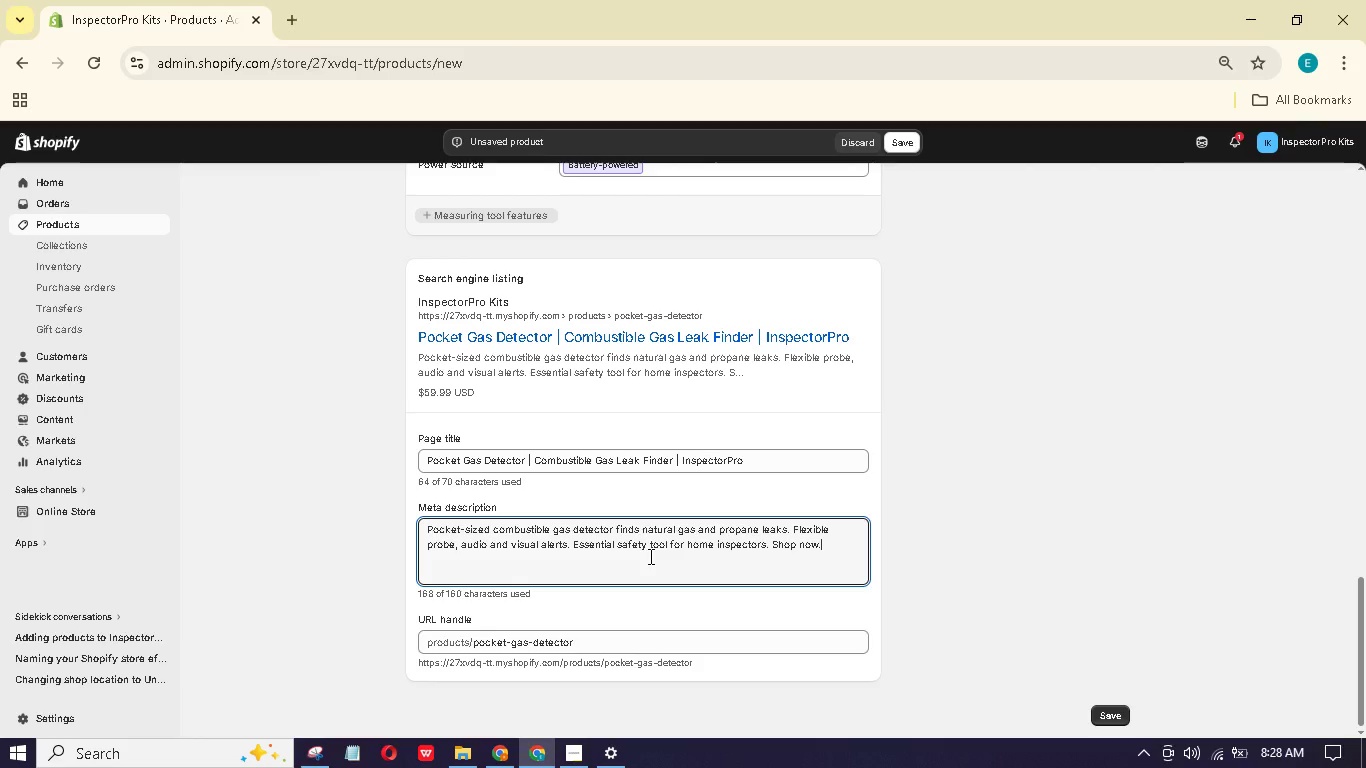 
scroll: coordinate [565, 530], scroll_direction: up, amount: 7.0
 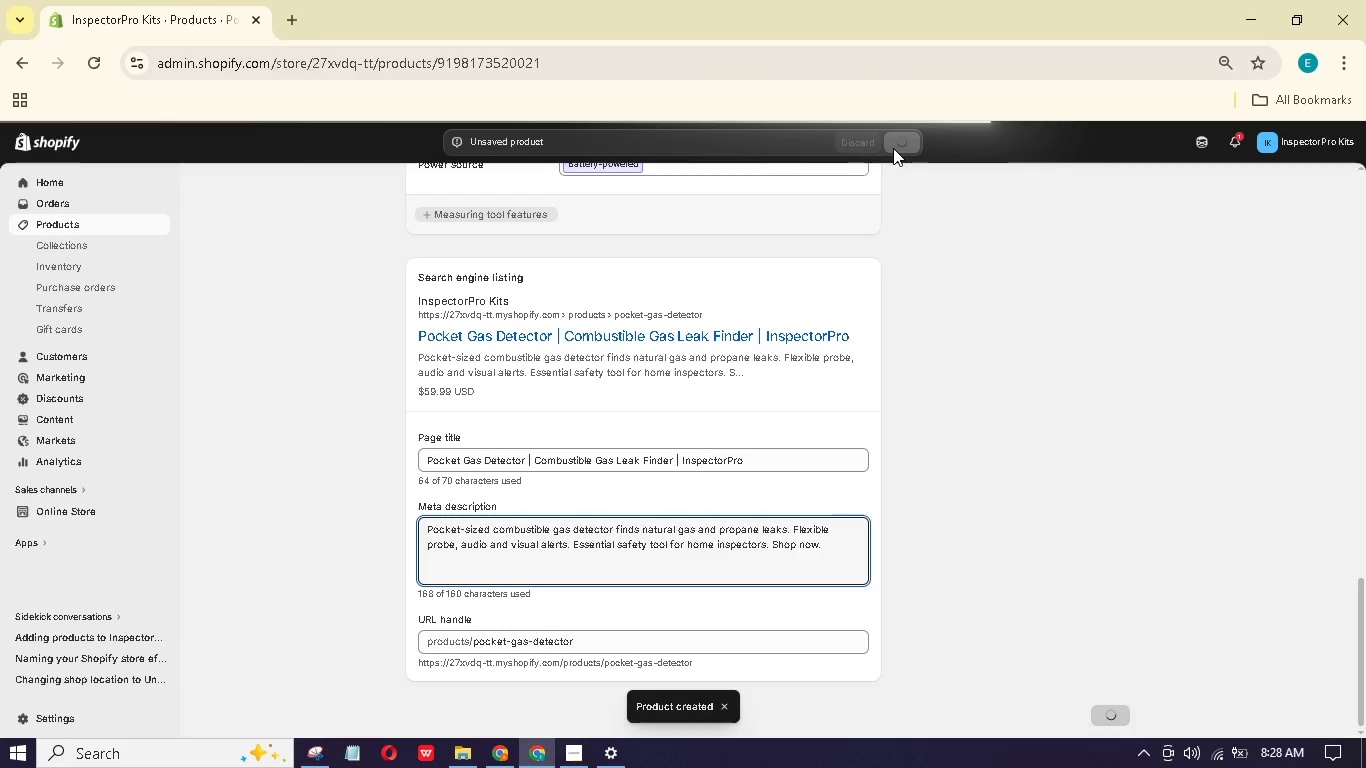 
wait(17.97)
 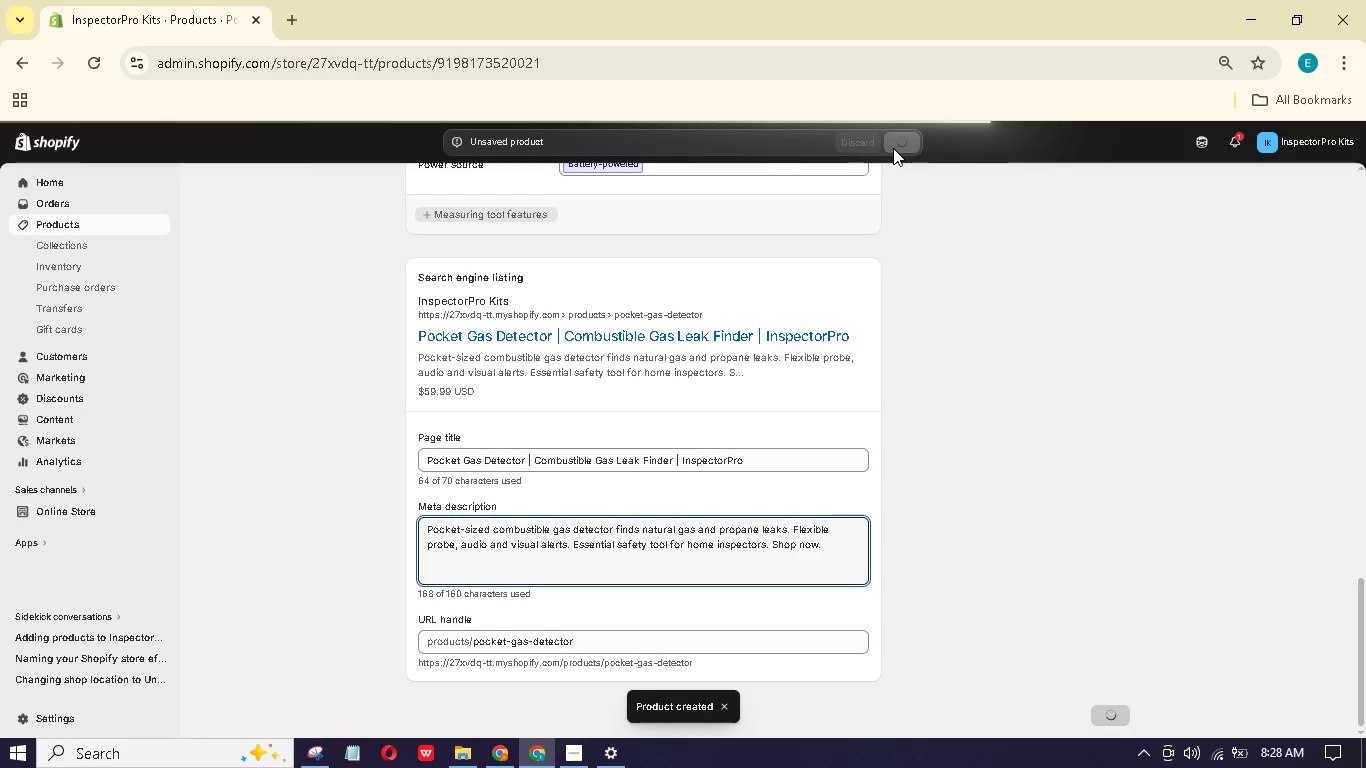 
scroll: coordinate [632, 460], scroll_direction: up, amount: 7.0
 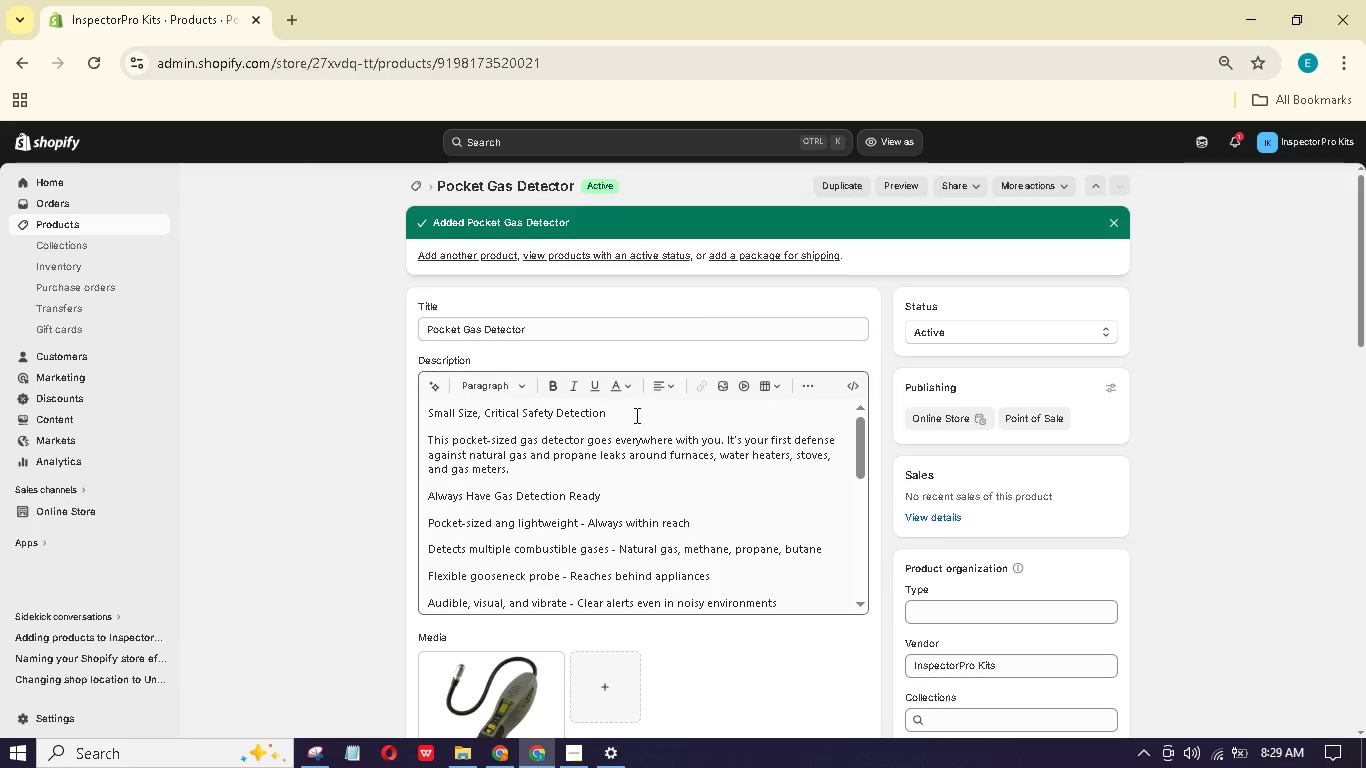 
left_click_drag(start_coordinate=[634, 415], to_coordinate=[417, 398])
 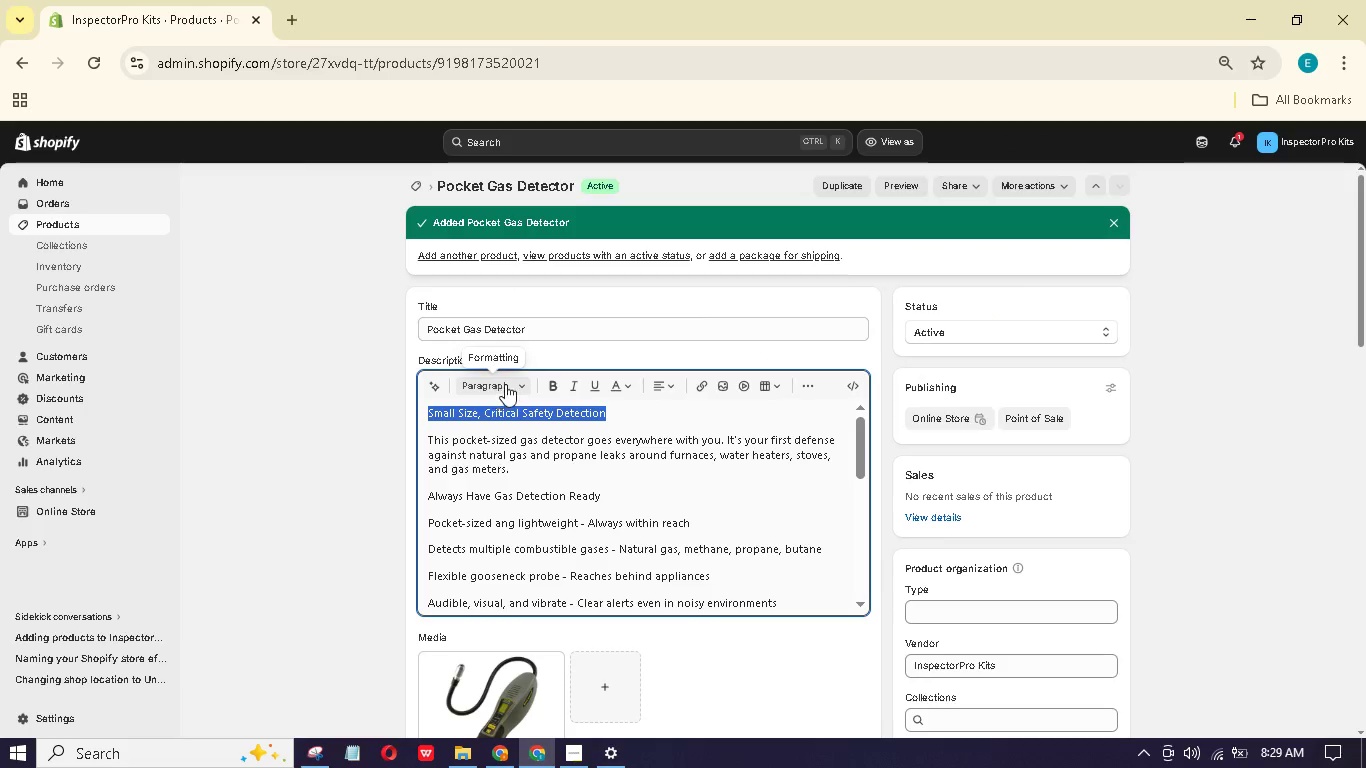 
left_click([507, 384])
 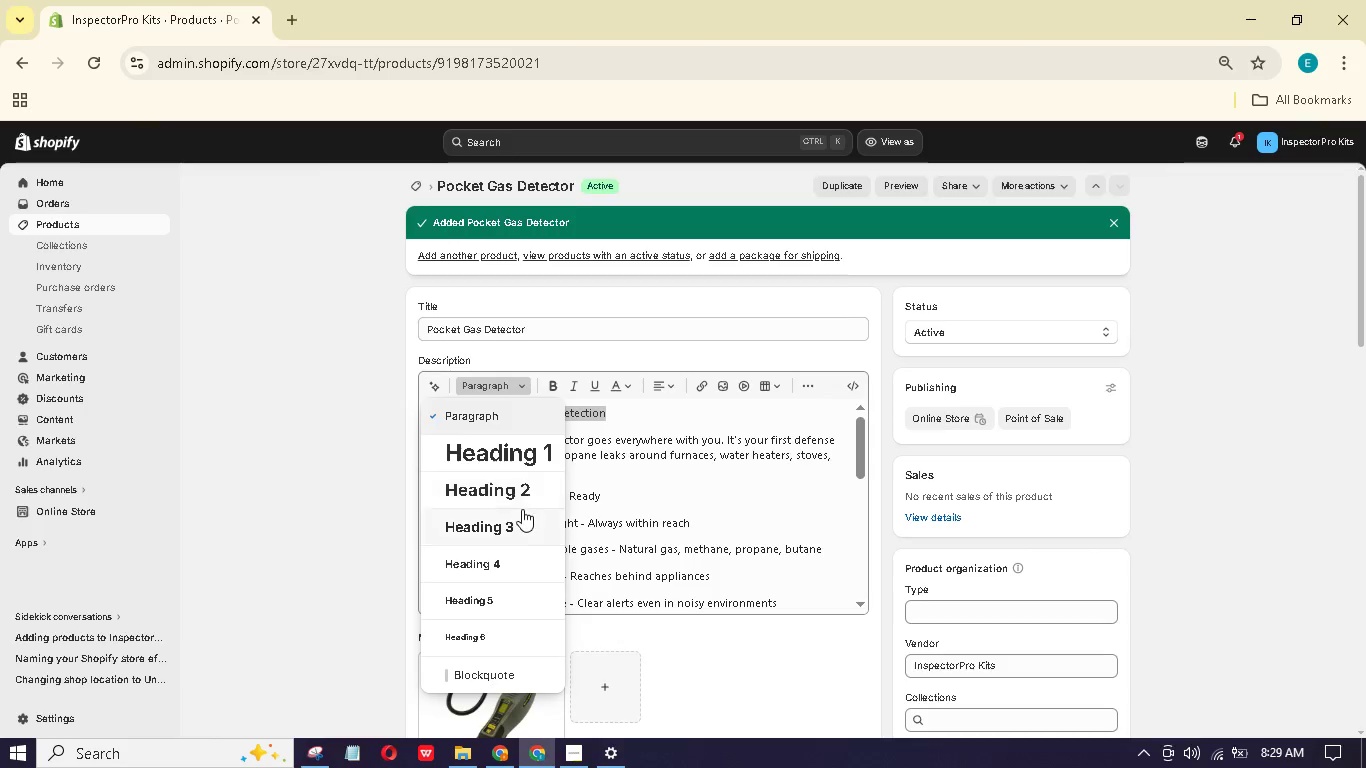 
left_click([514, 482])
 